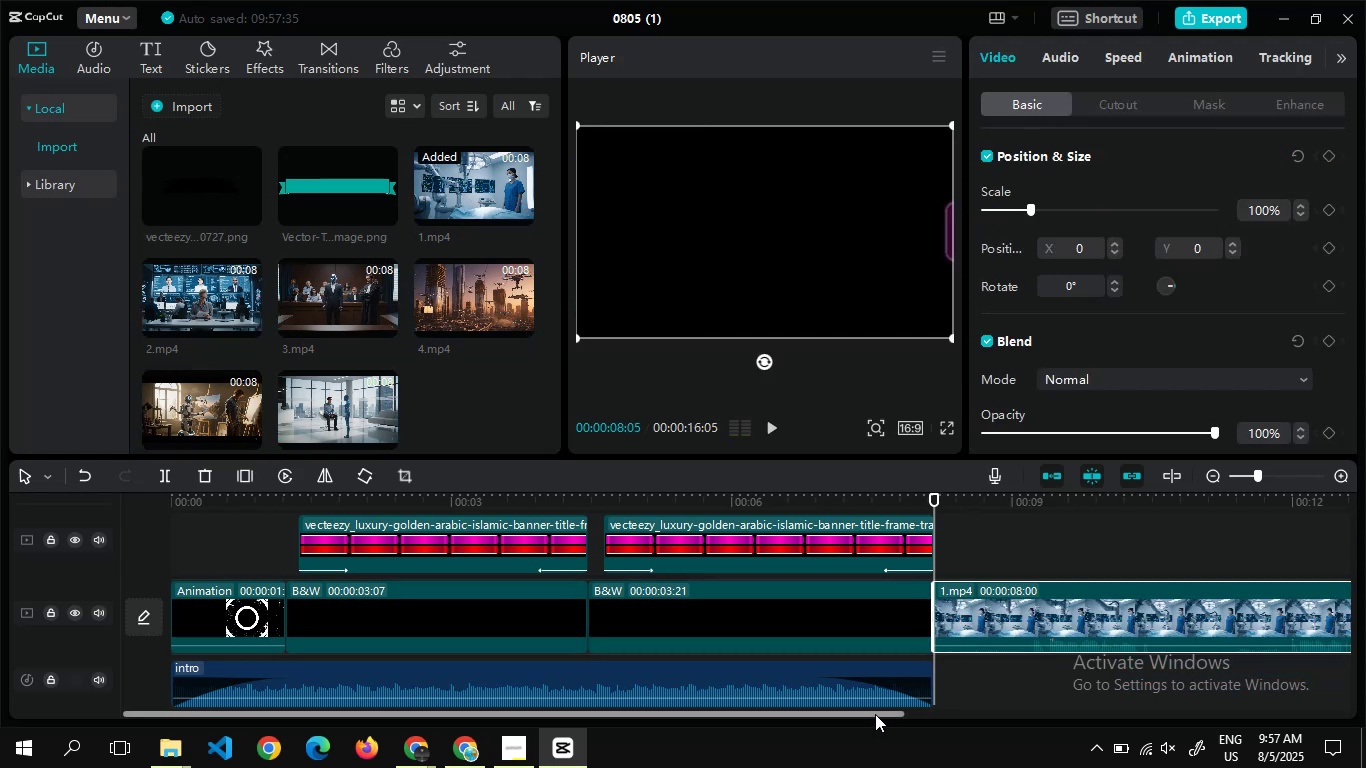 
wait(8.43)
 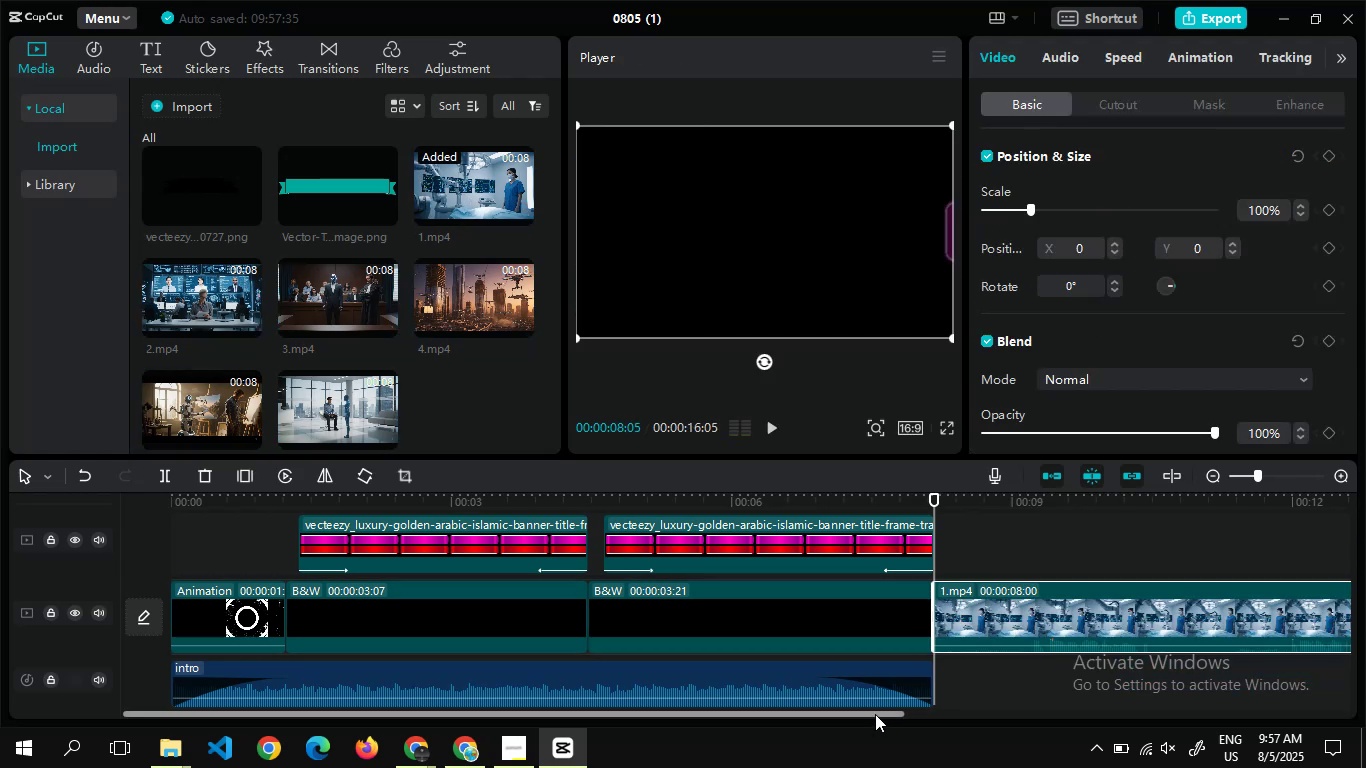 
double_click([368, 550])
 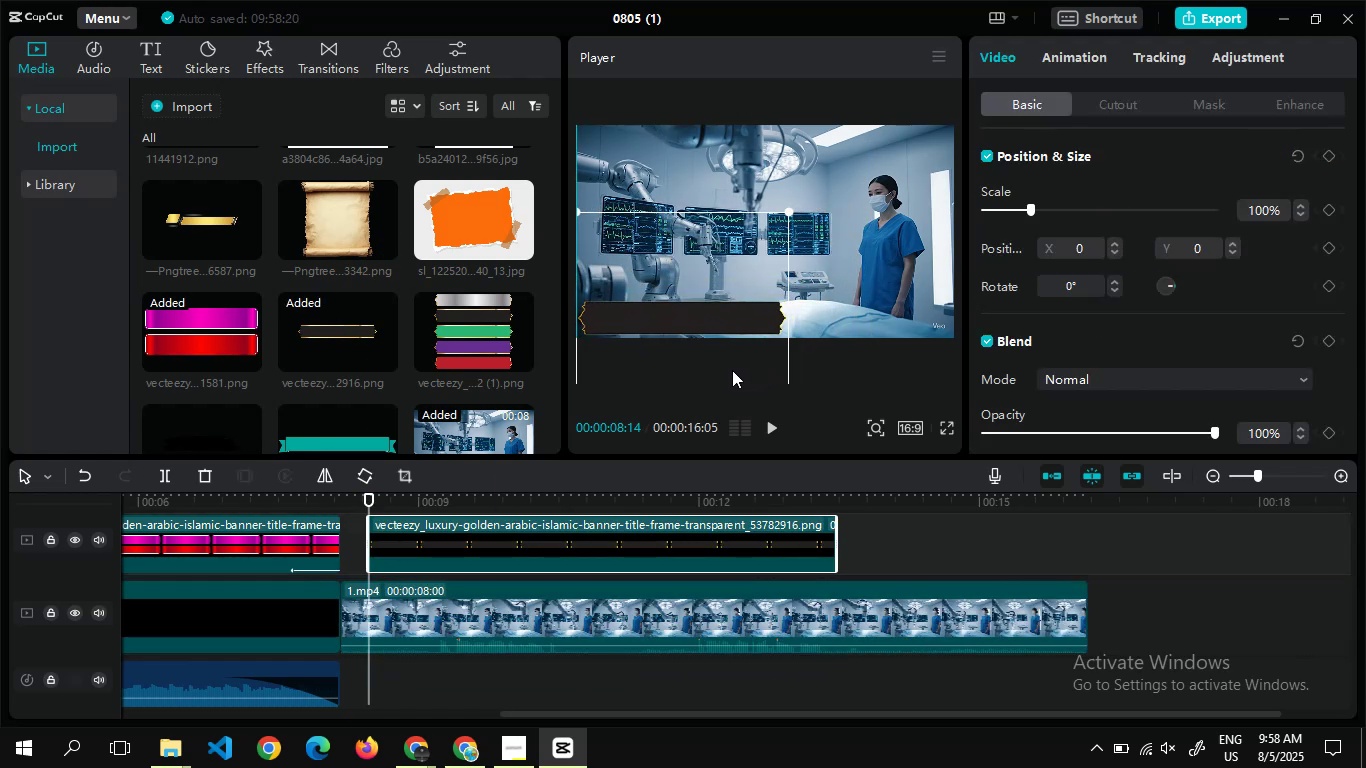 
wait(45.88)
 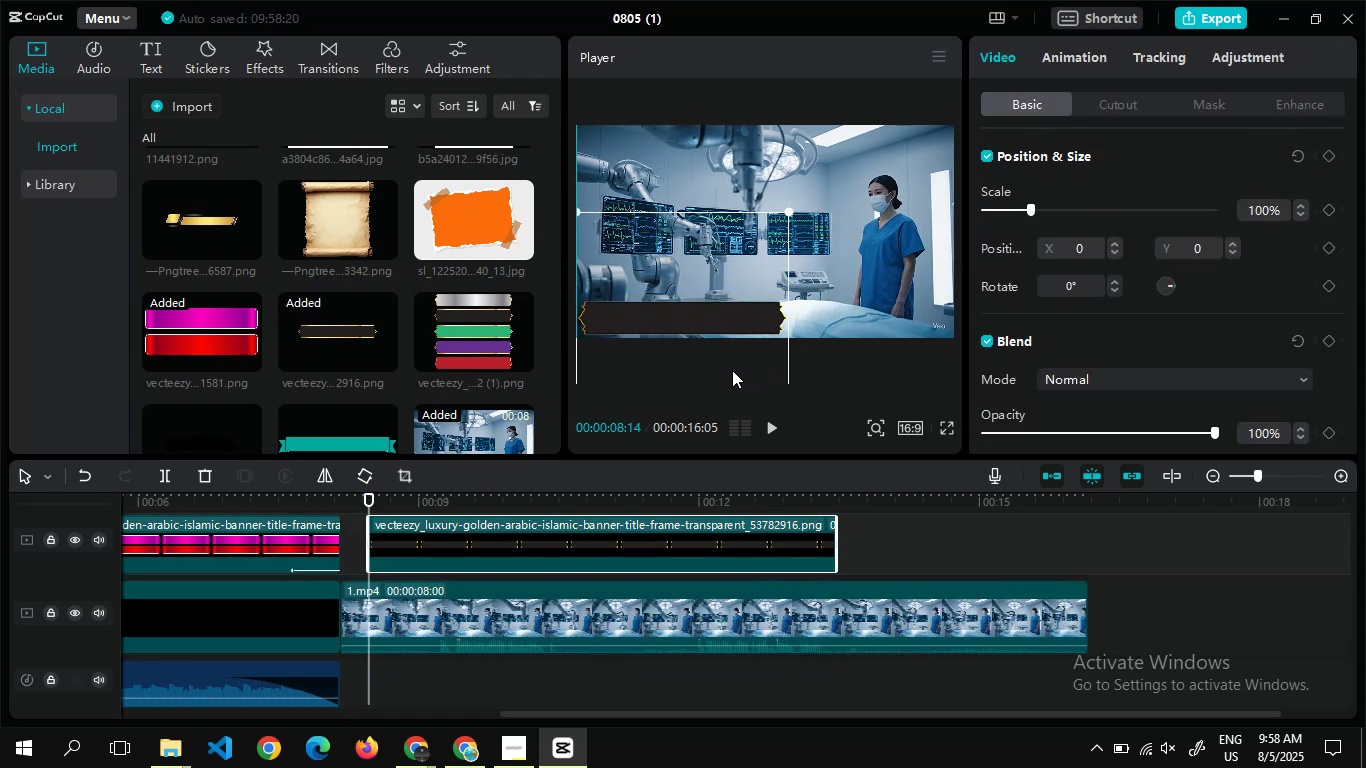 
key(Alt+AltLeft)
 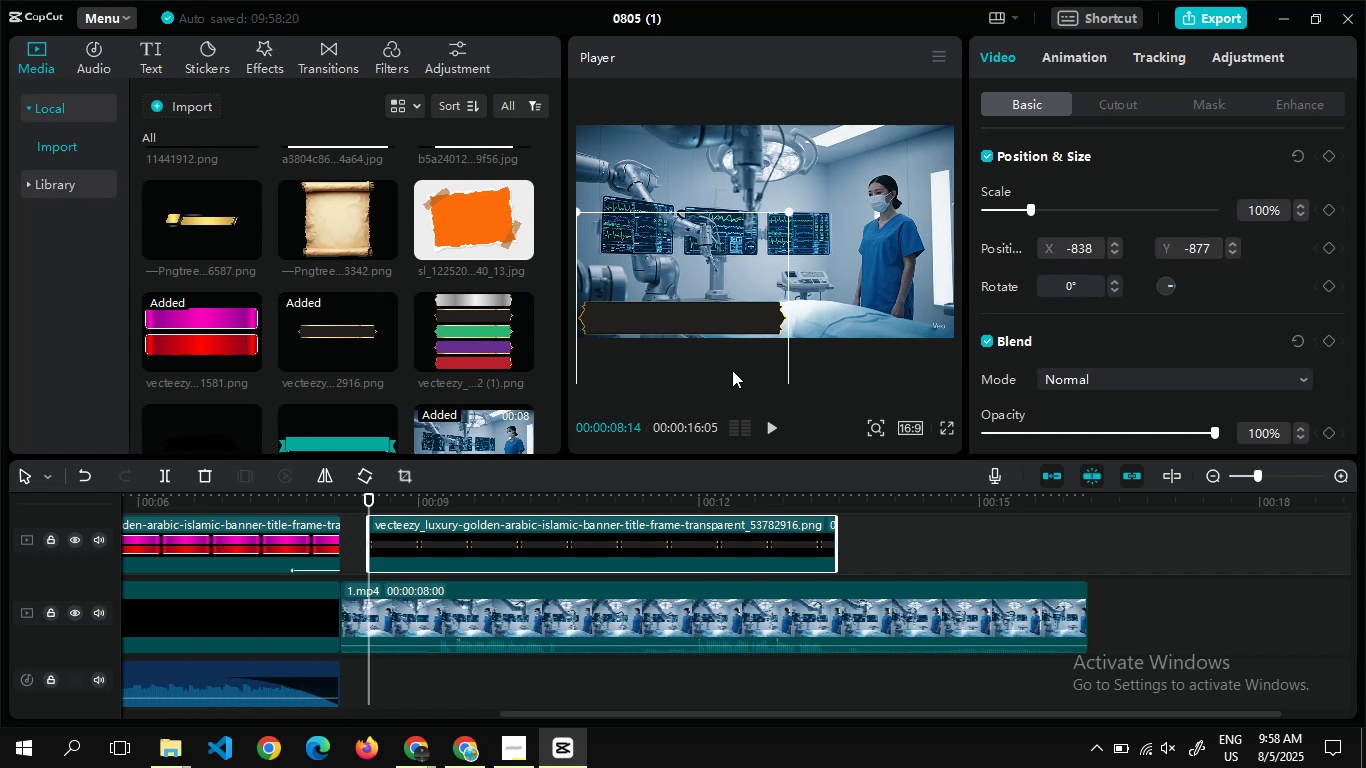 
key(Alt+Tab)
 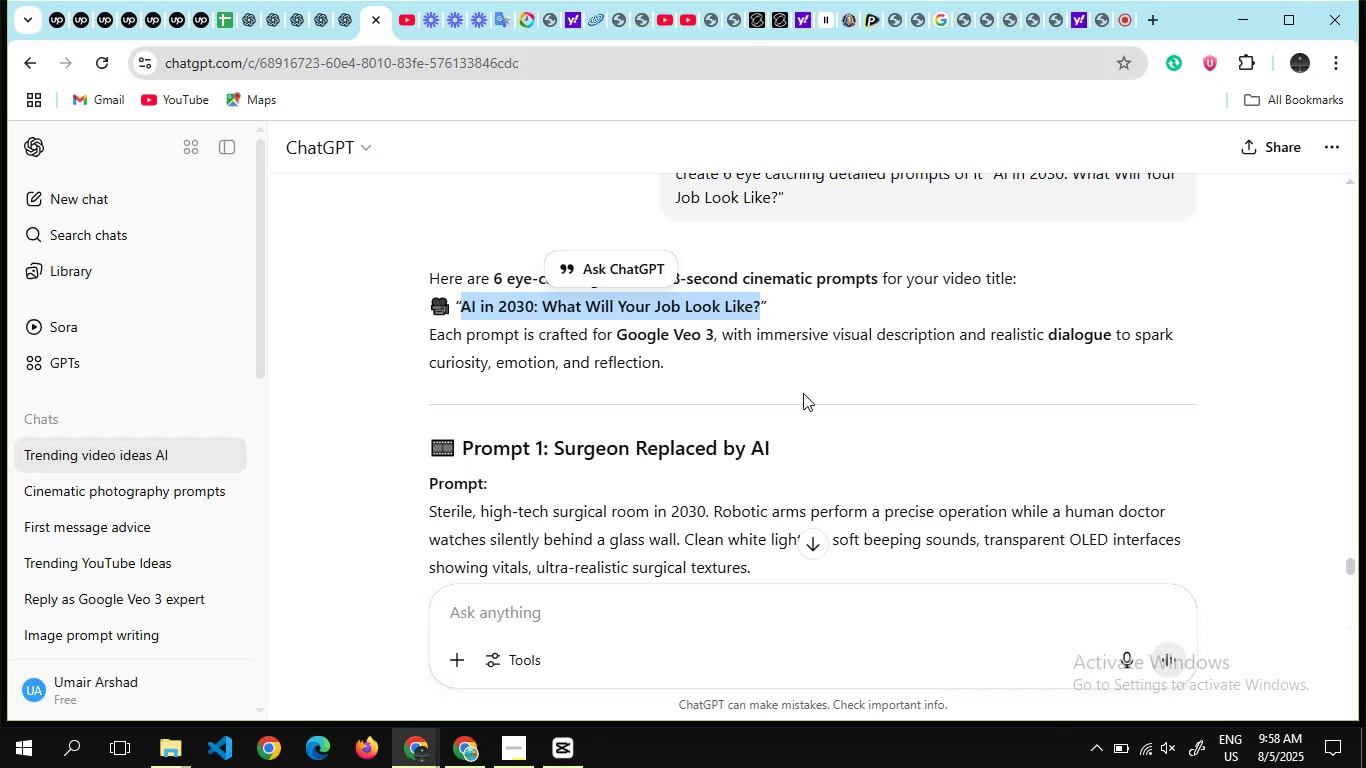 
scroll: coordinate [803, 393], scroll_direction: down, amount: 23.0
 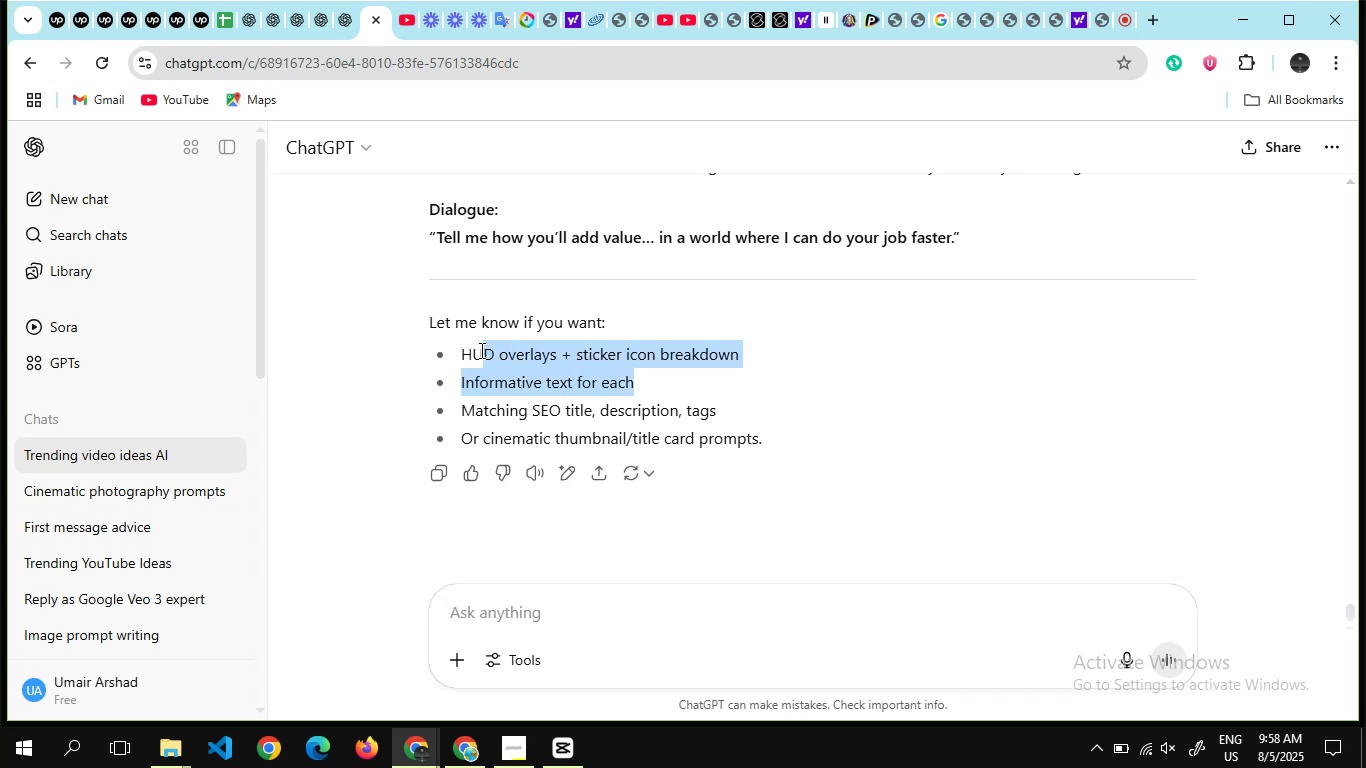 
key(Control+C)
 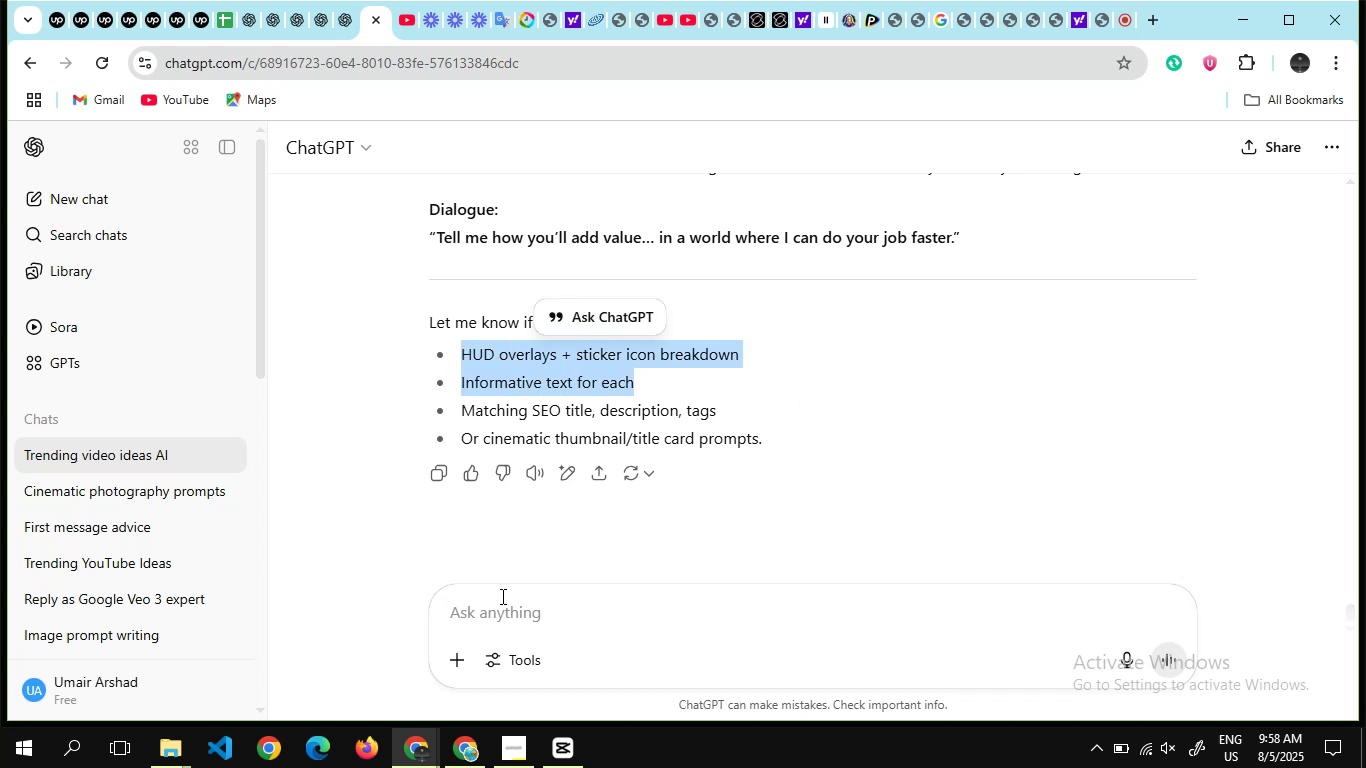 
left_click([514, 617])
 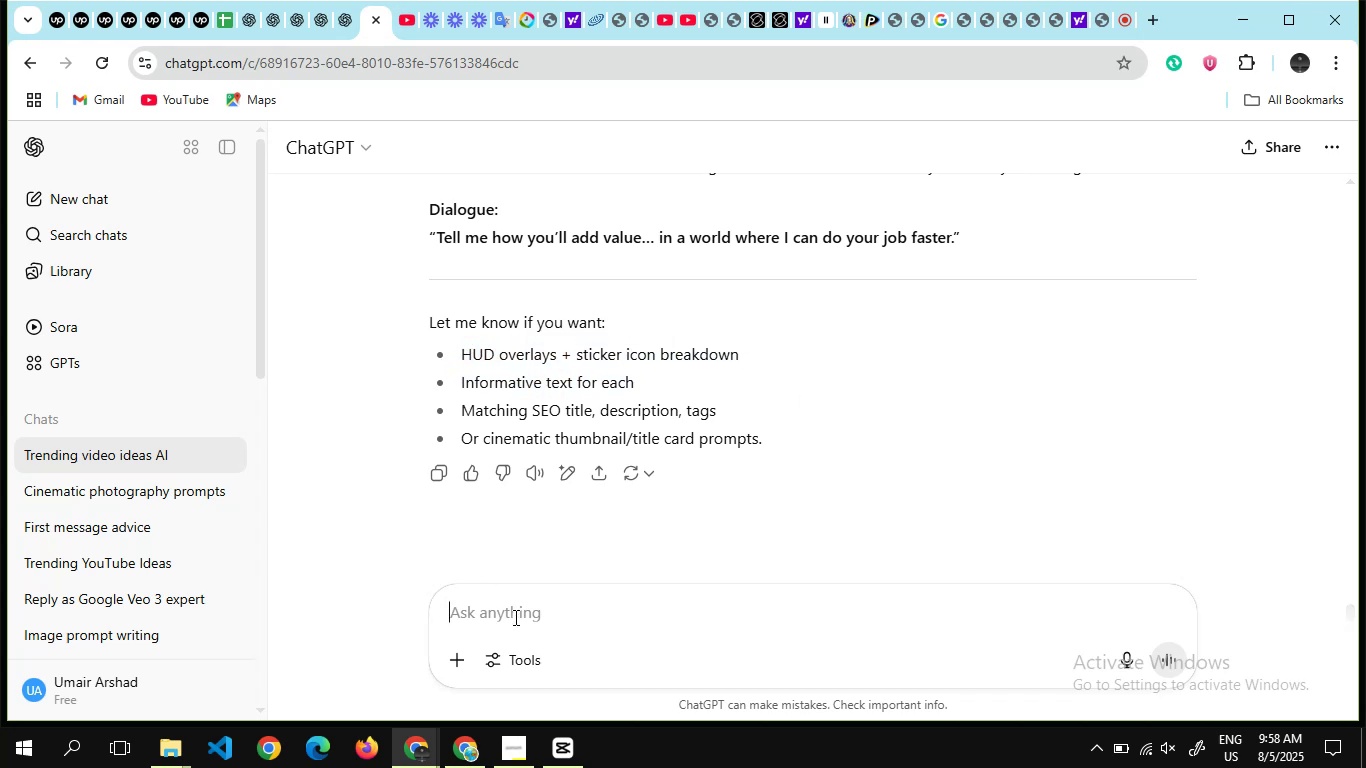 
key(Control+V)
 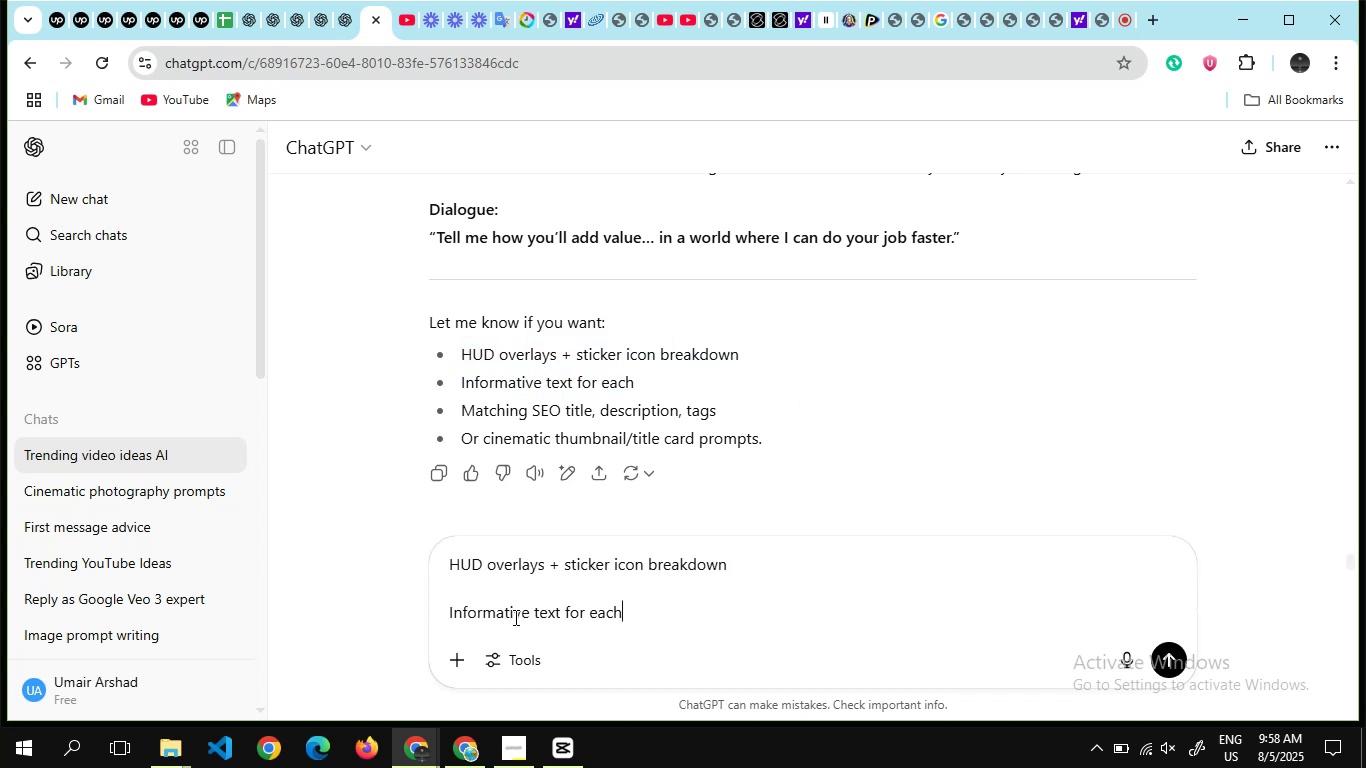 
key(Enter)
 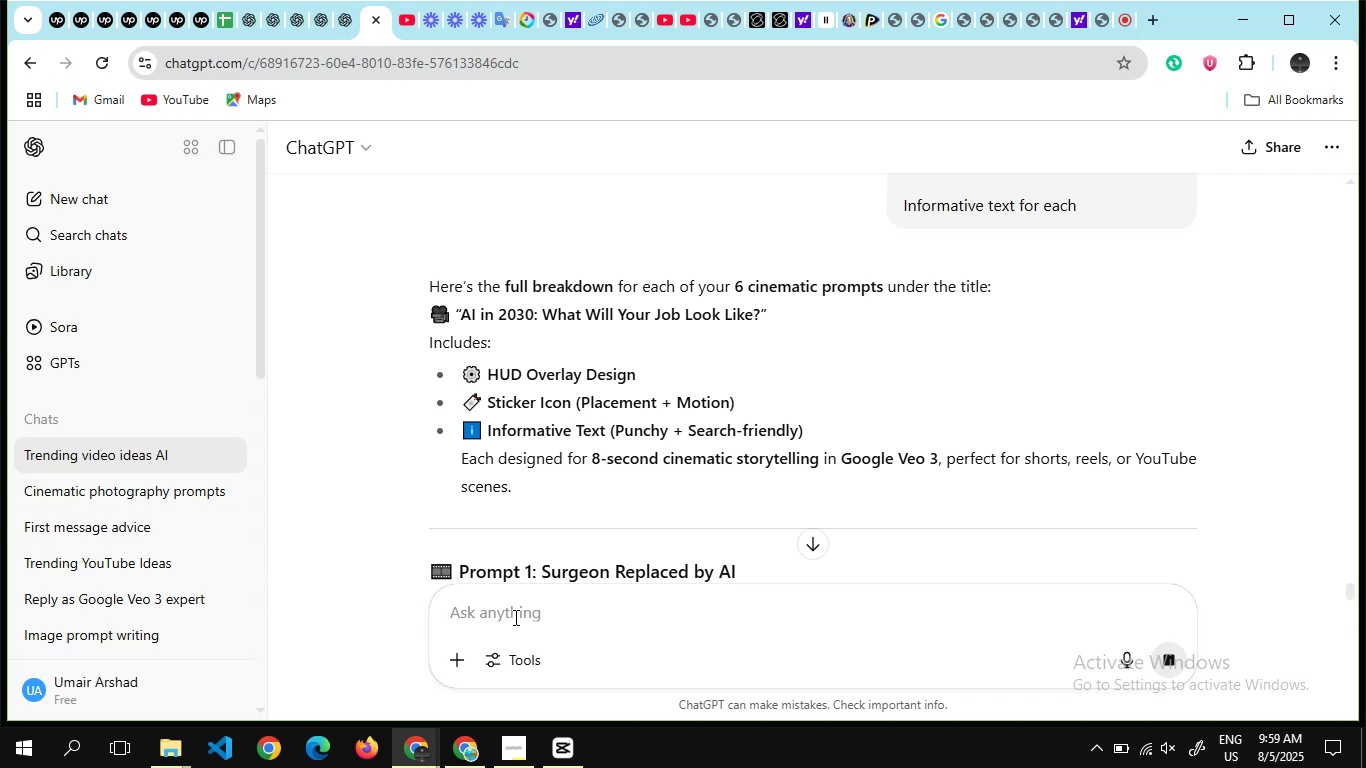 
wait(22.36)
 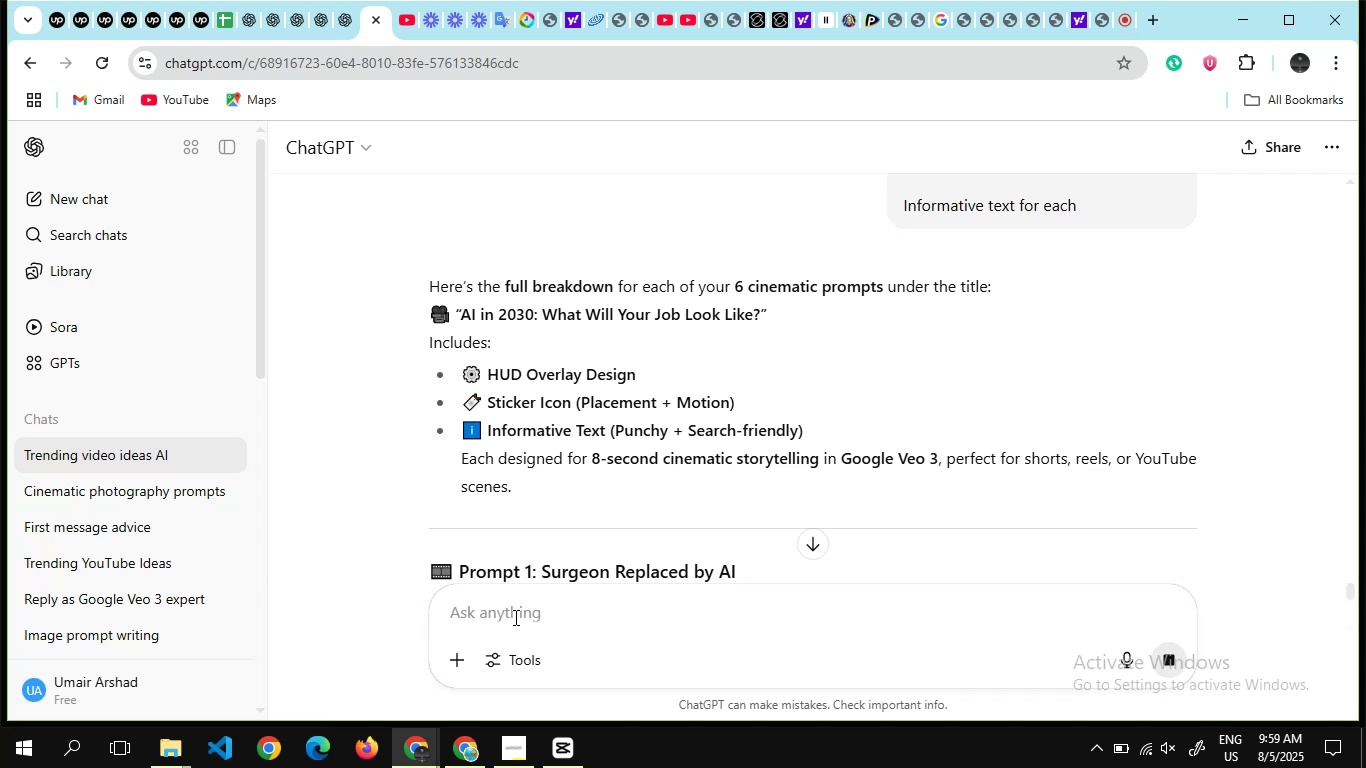 
scroll: coordinate [785, 401], scroll_direction: down, amount: 4.0
 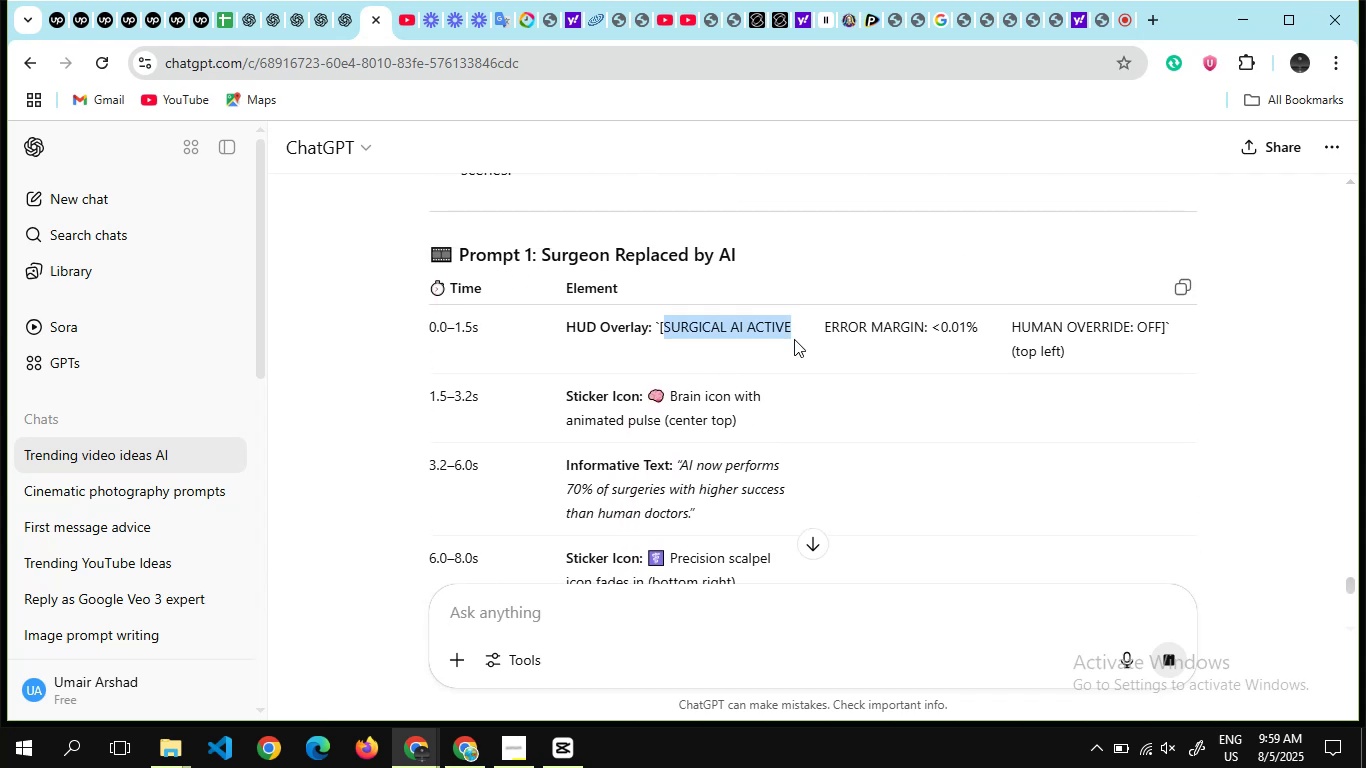 
key(Control+C)
 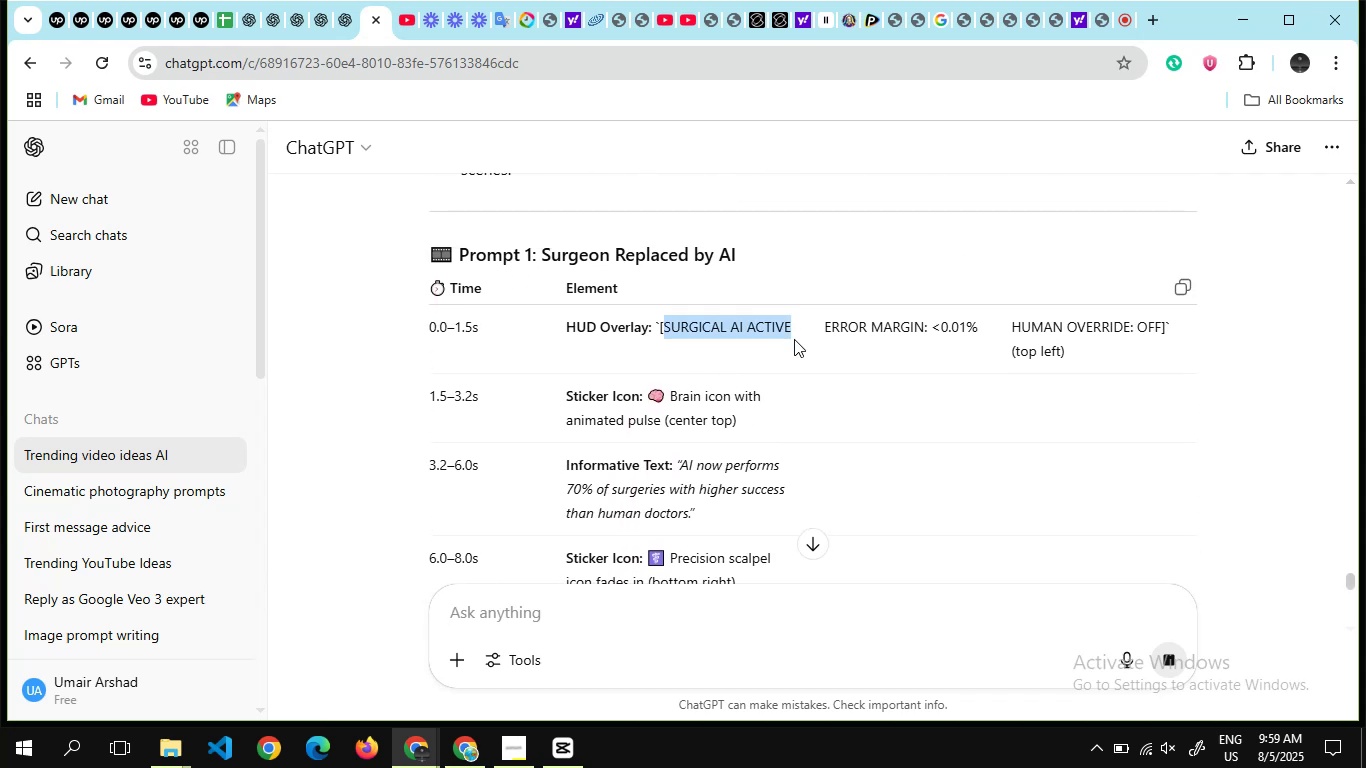 
key(Alt+Tab)
 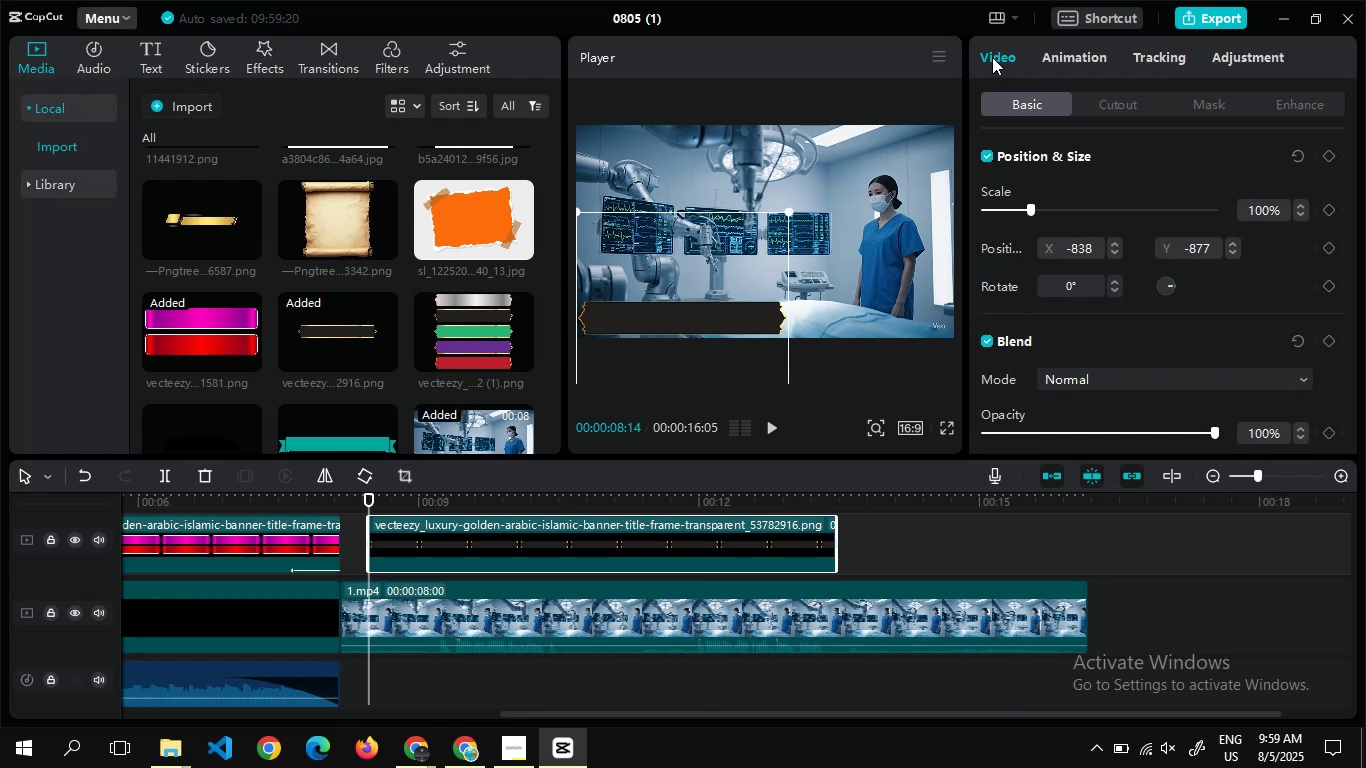 
wait(15.14)
 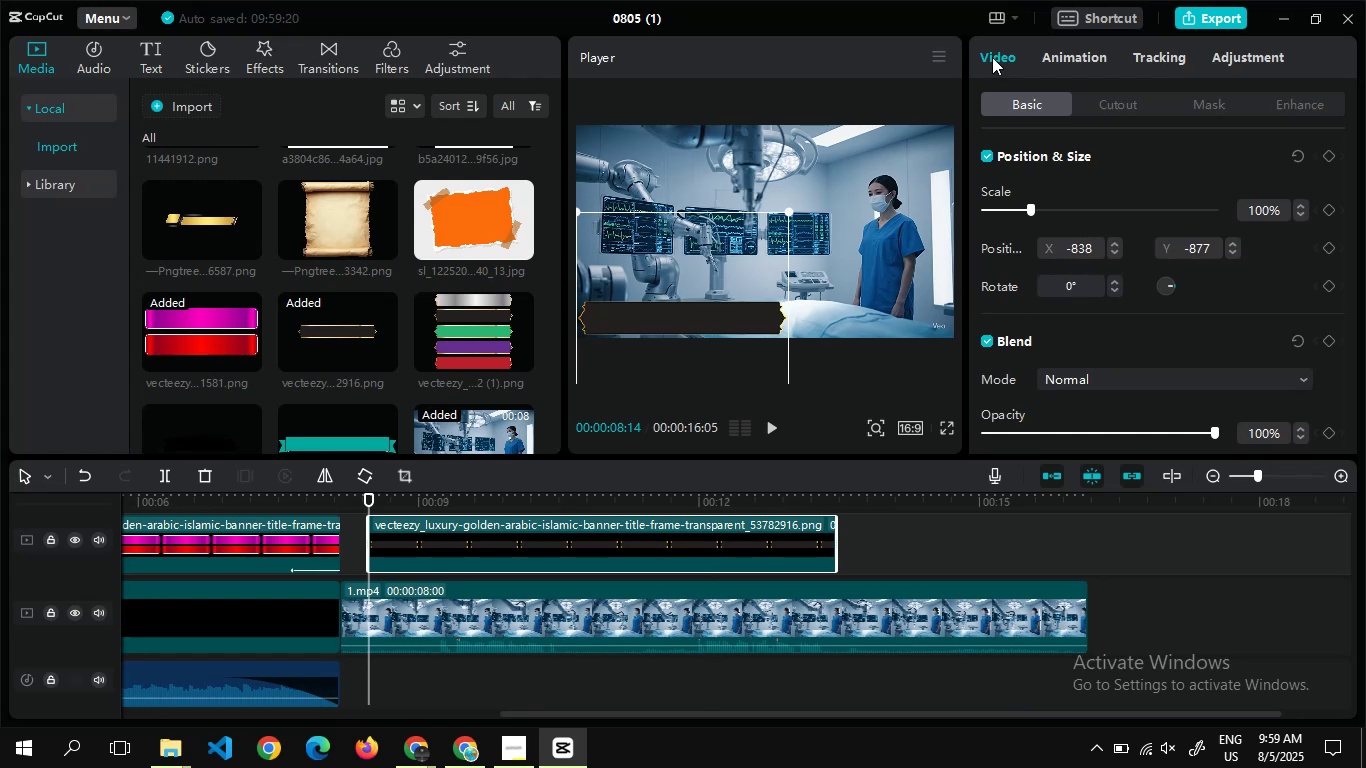 
left_click([1008, 61])
 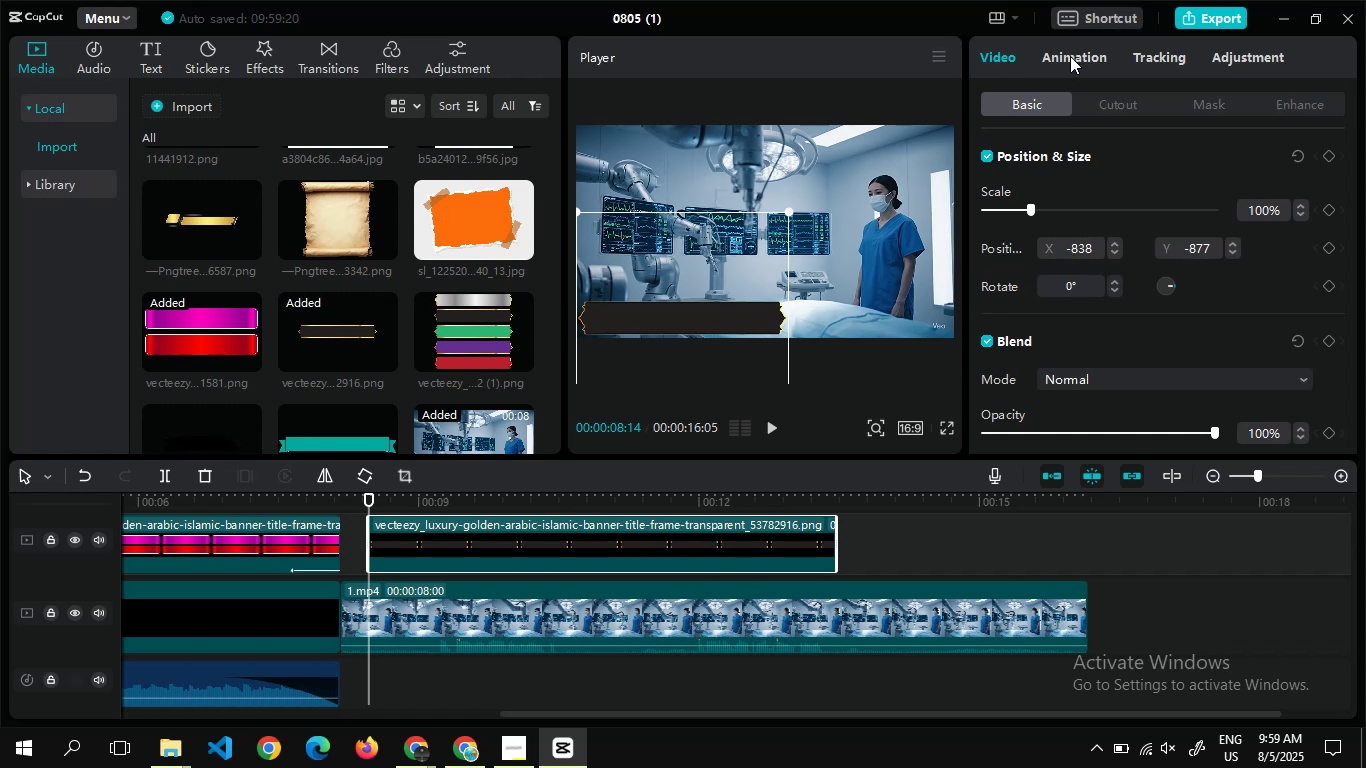 
left_click([1070, 56])
 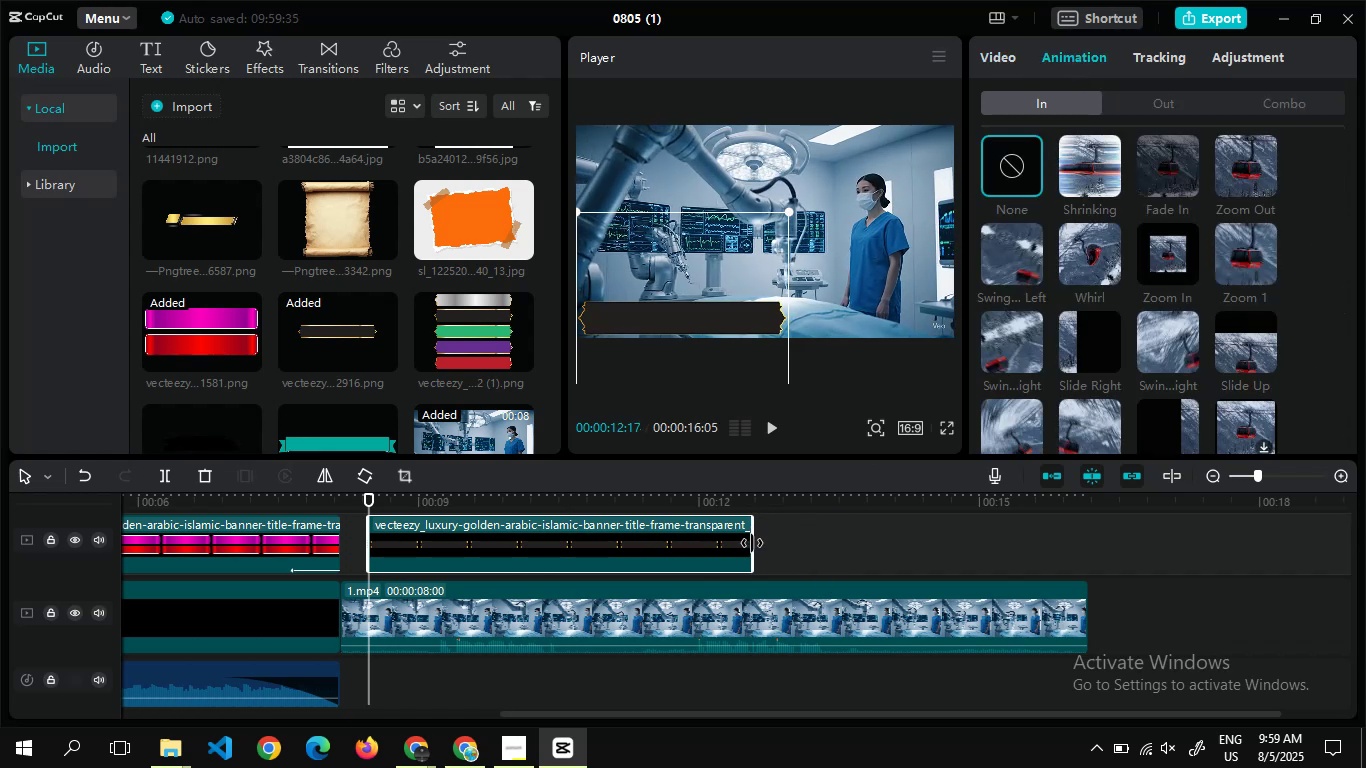 
wait(9.12)
 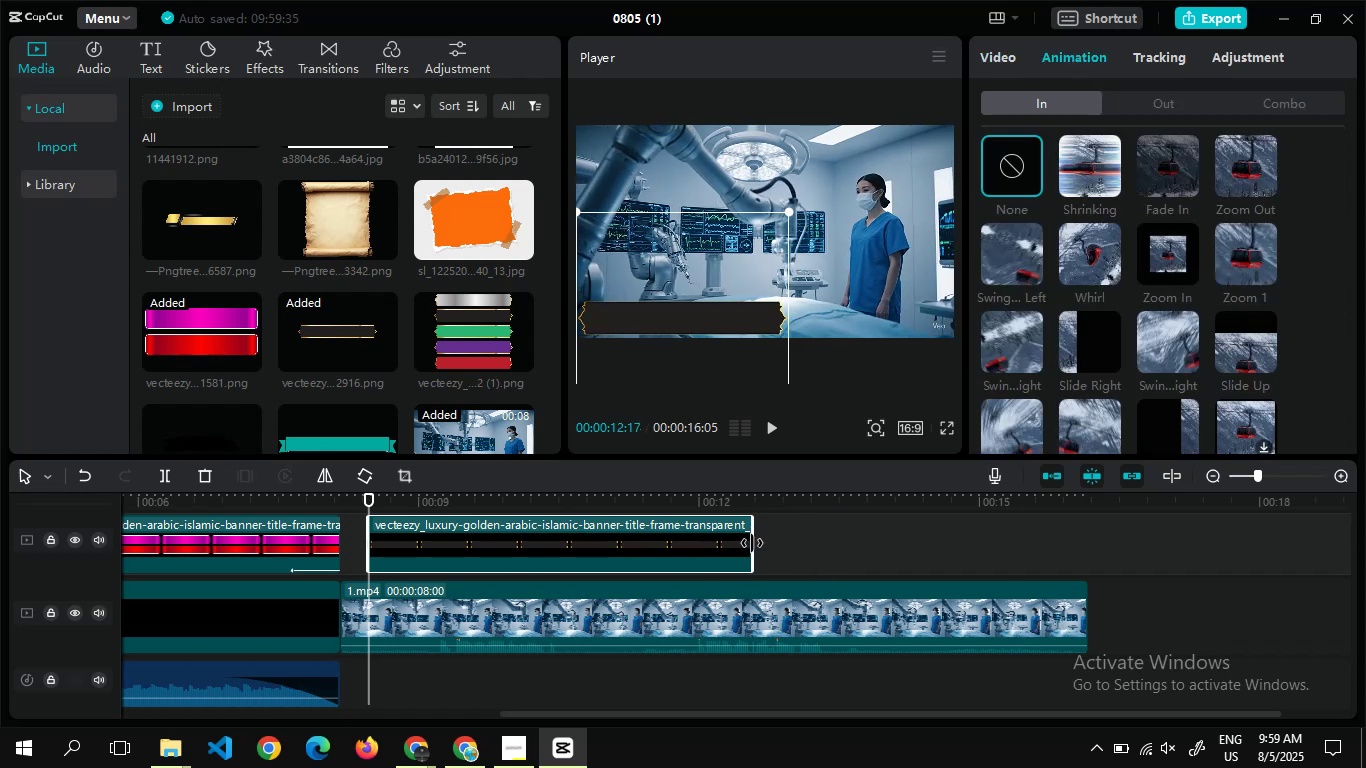 
left_click([1182, 164])
 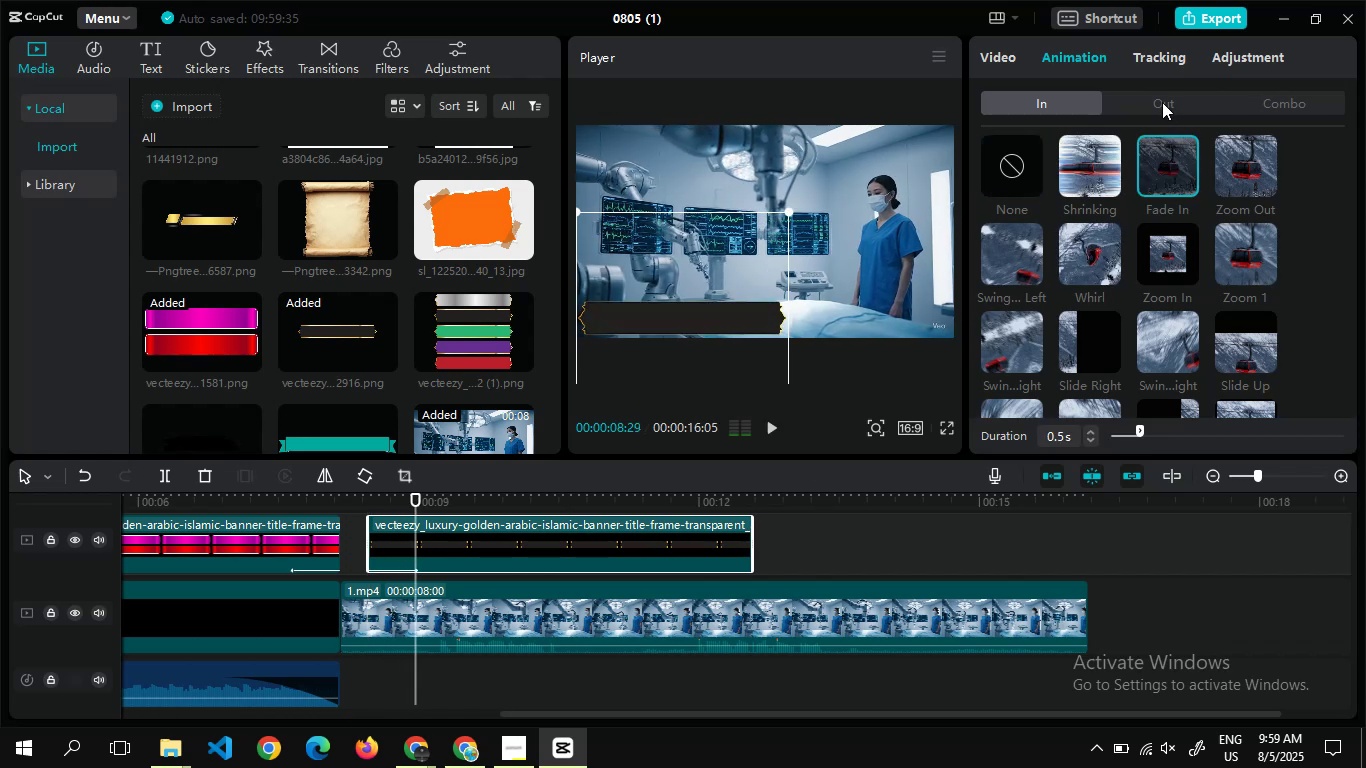 
left_click([1162, 102])
 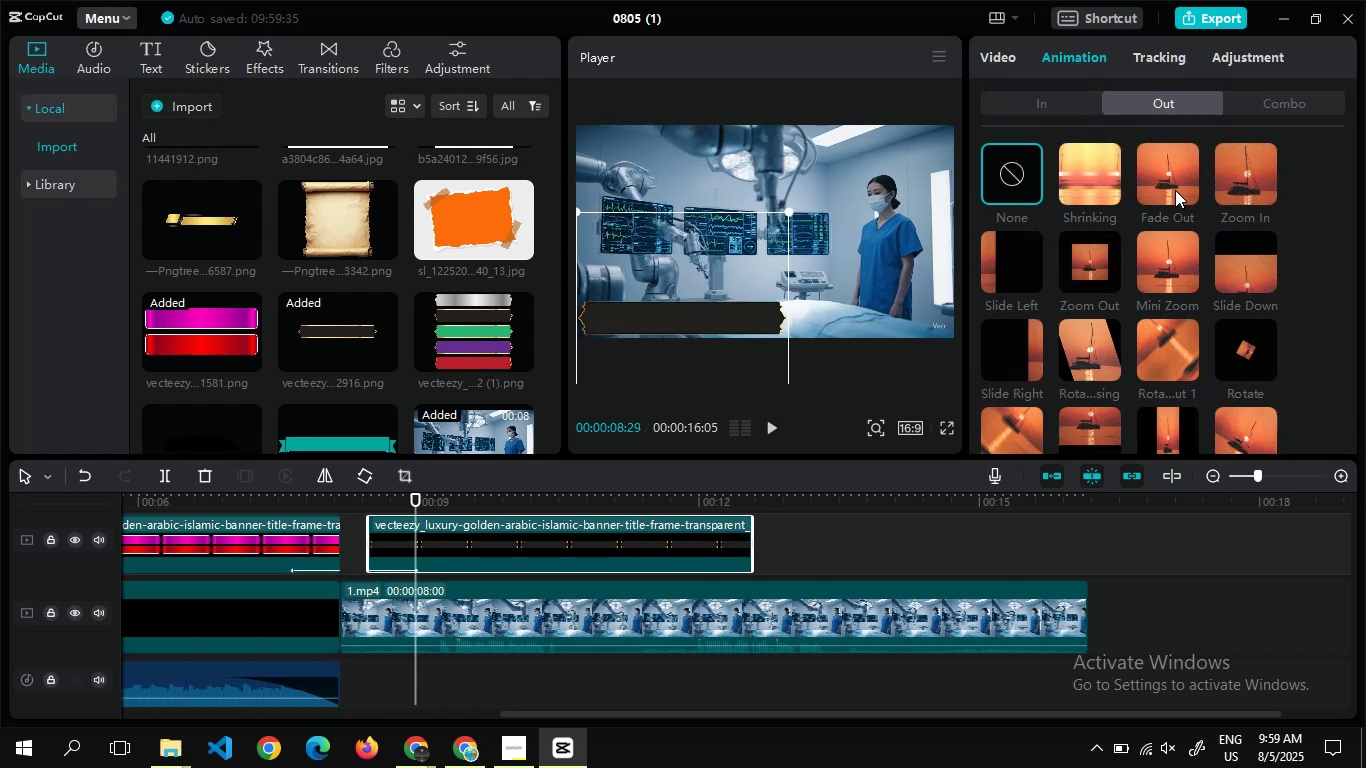 
left_click([1175, 190])
 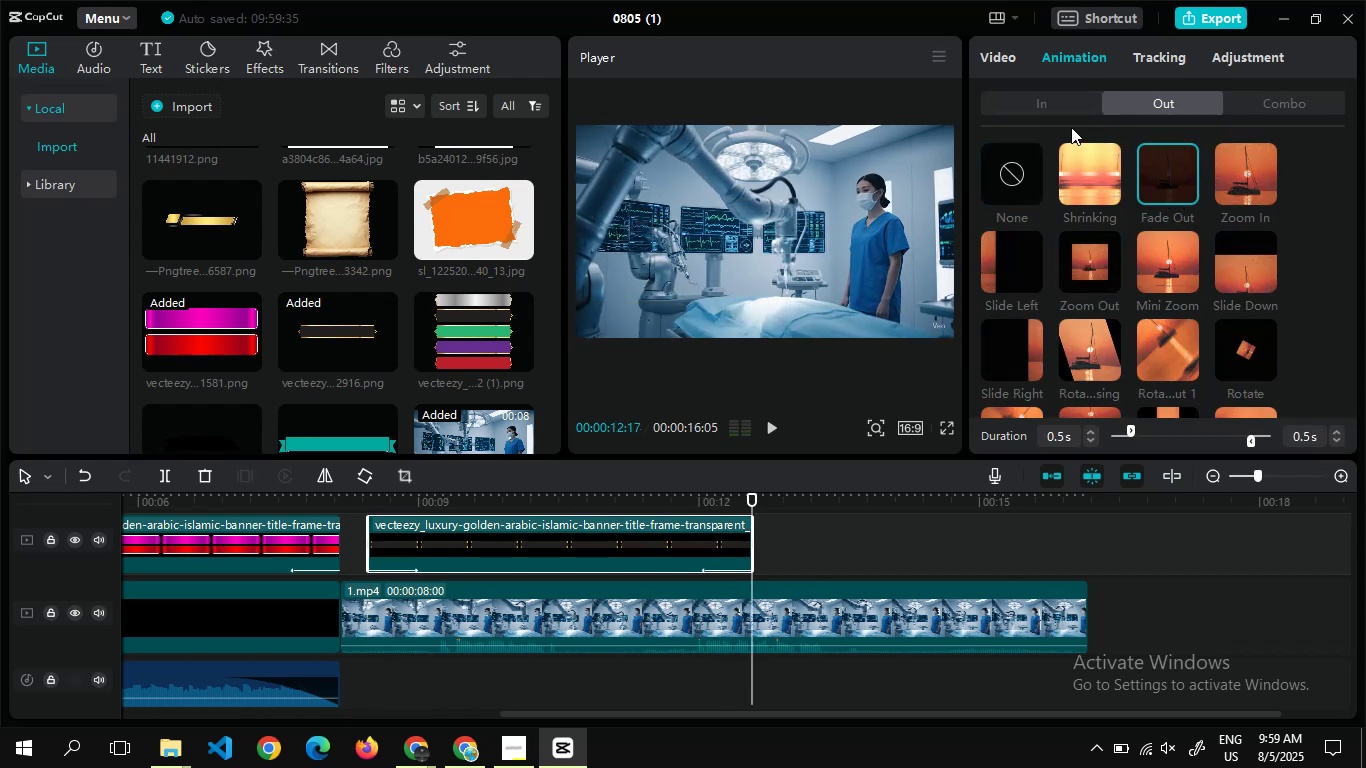 
left_click([1057, 99])
 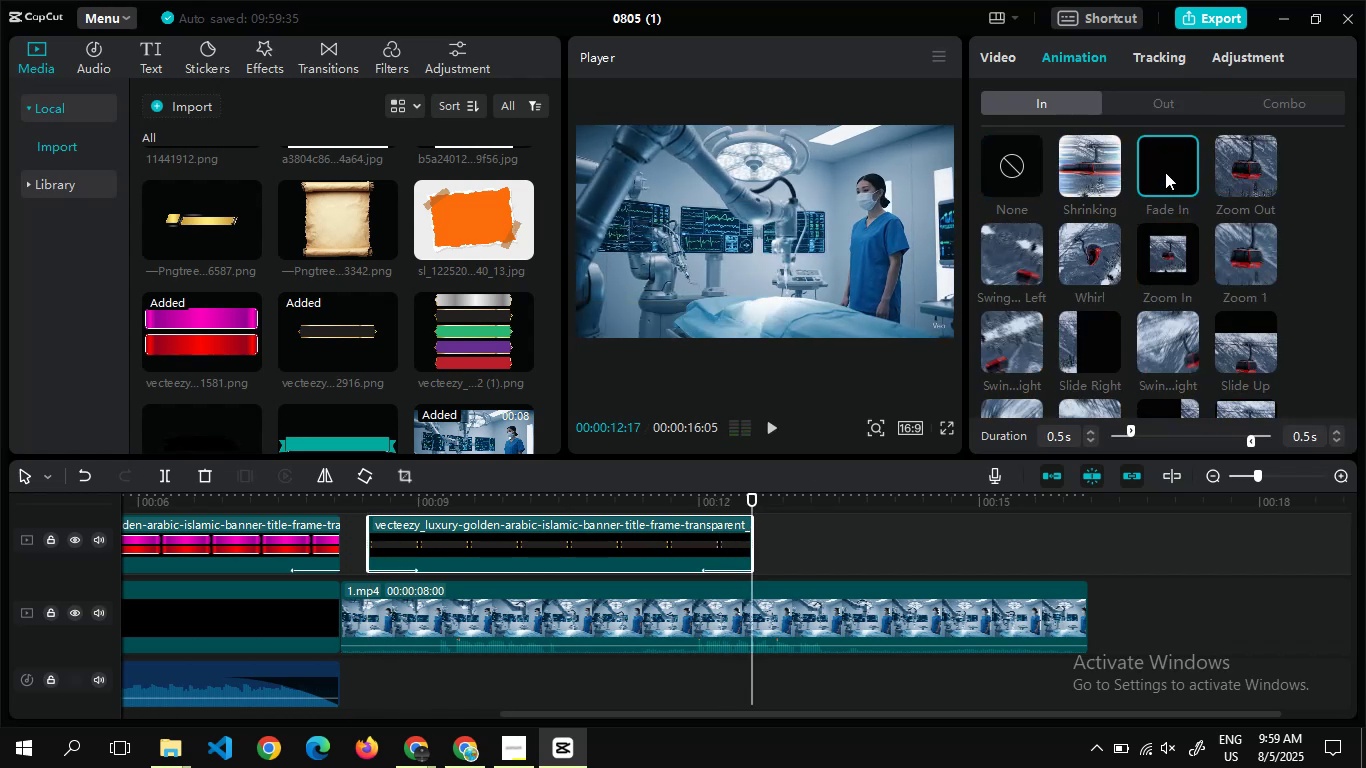 
left_click([1165, 172])
 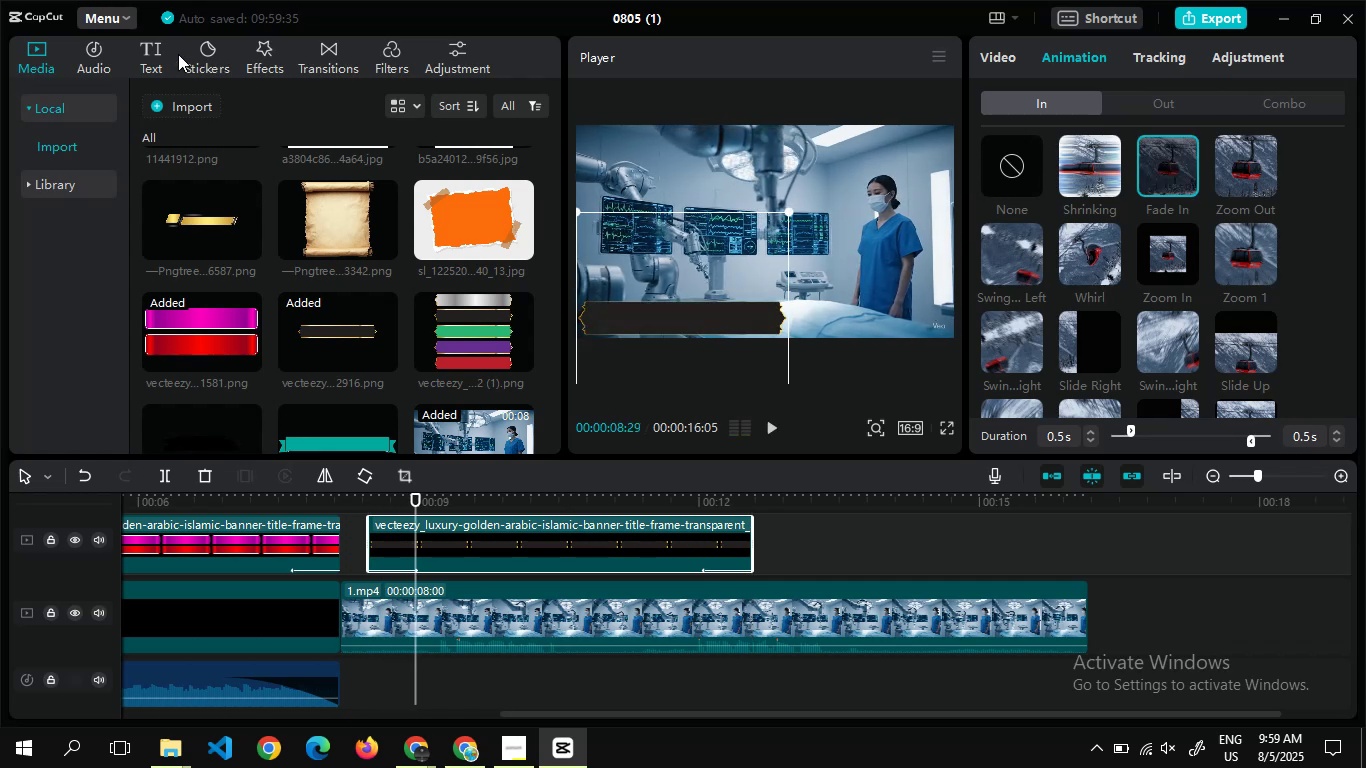 
left_click([154, 56])
 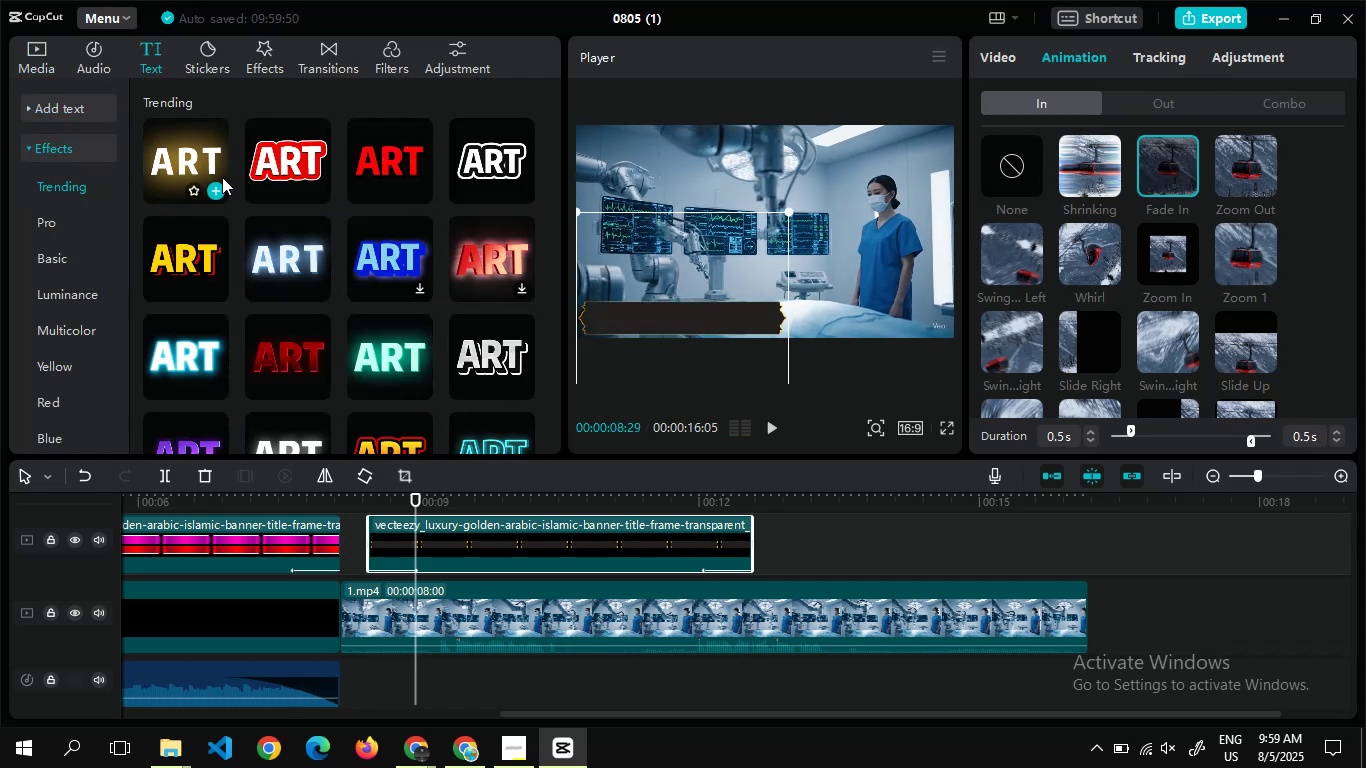 
left_click([219, 189])
 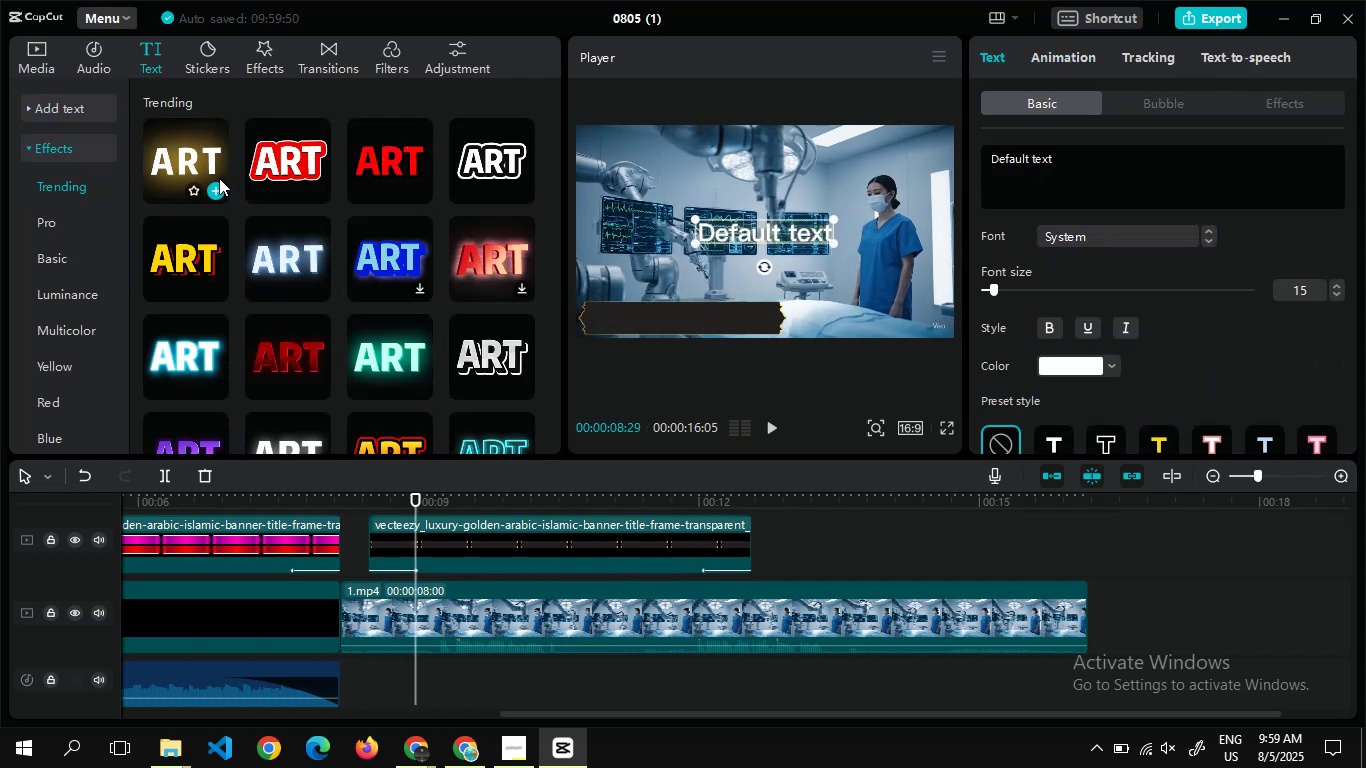 
left_click([214, 186])
 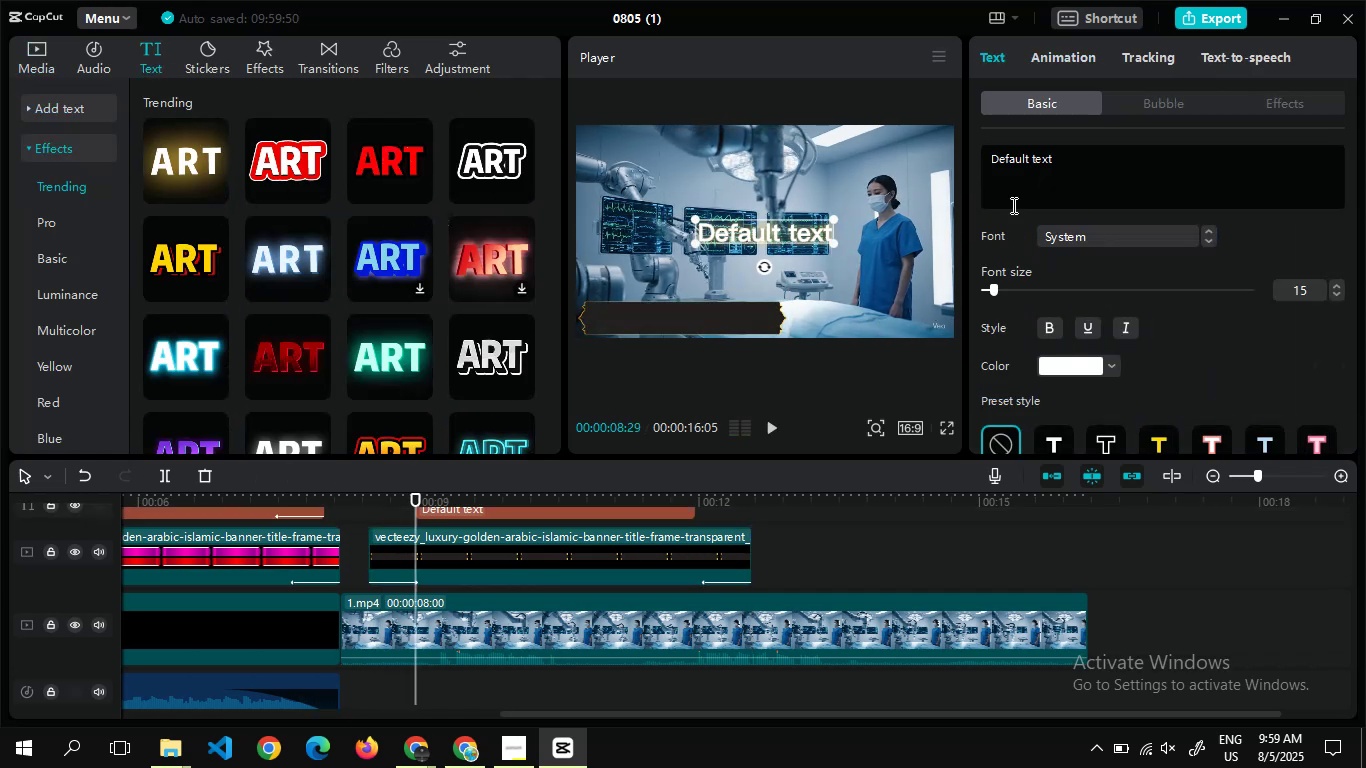 
left_click([1040, 192])
 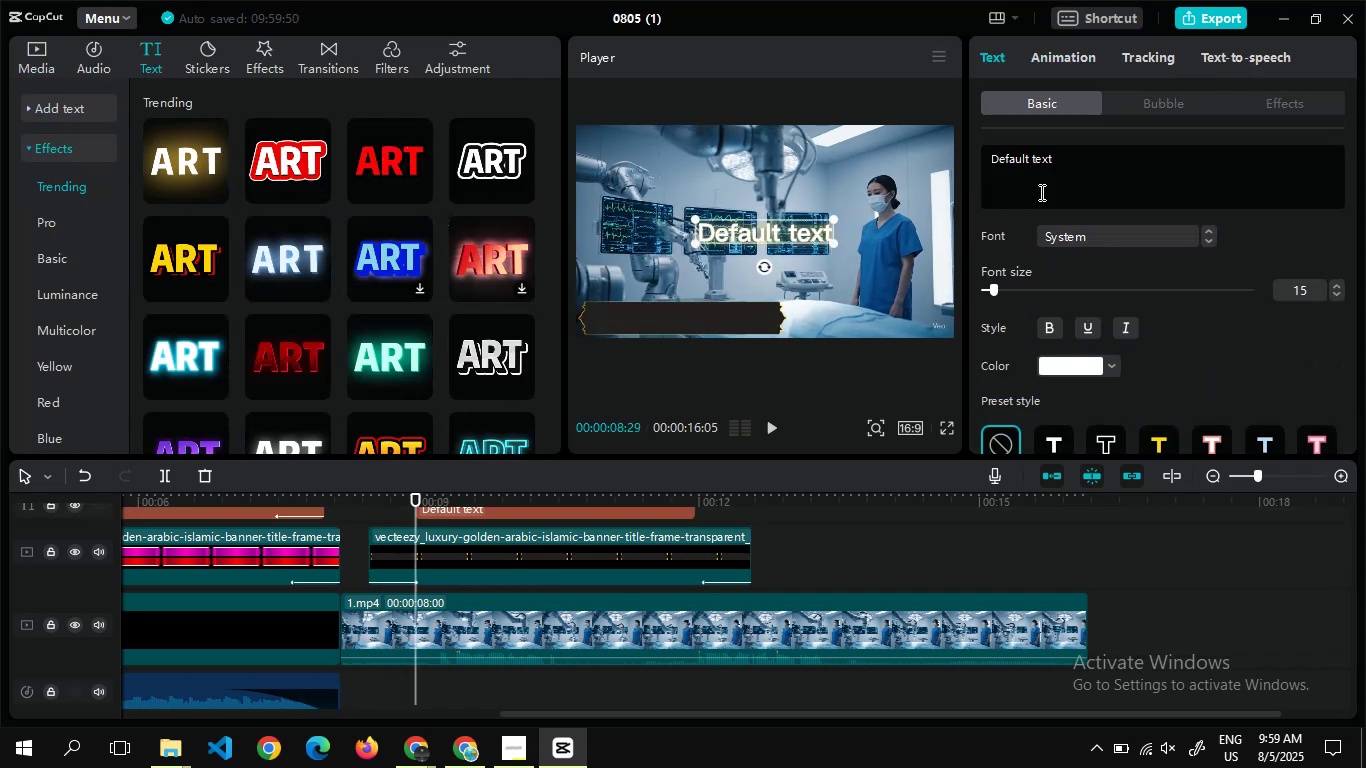 
key(Control+A)
 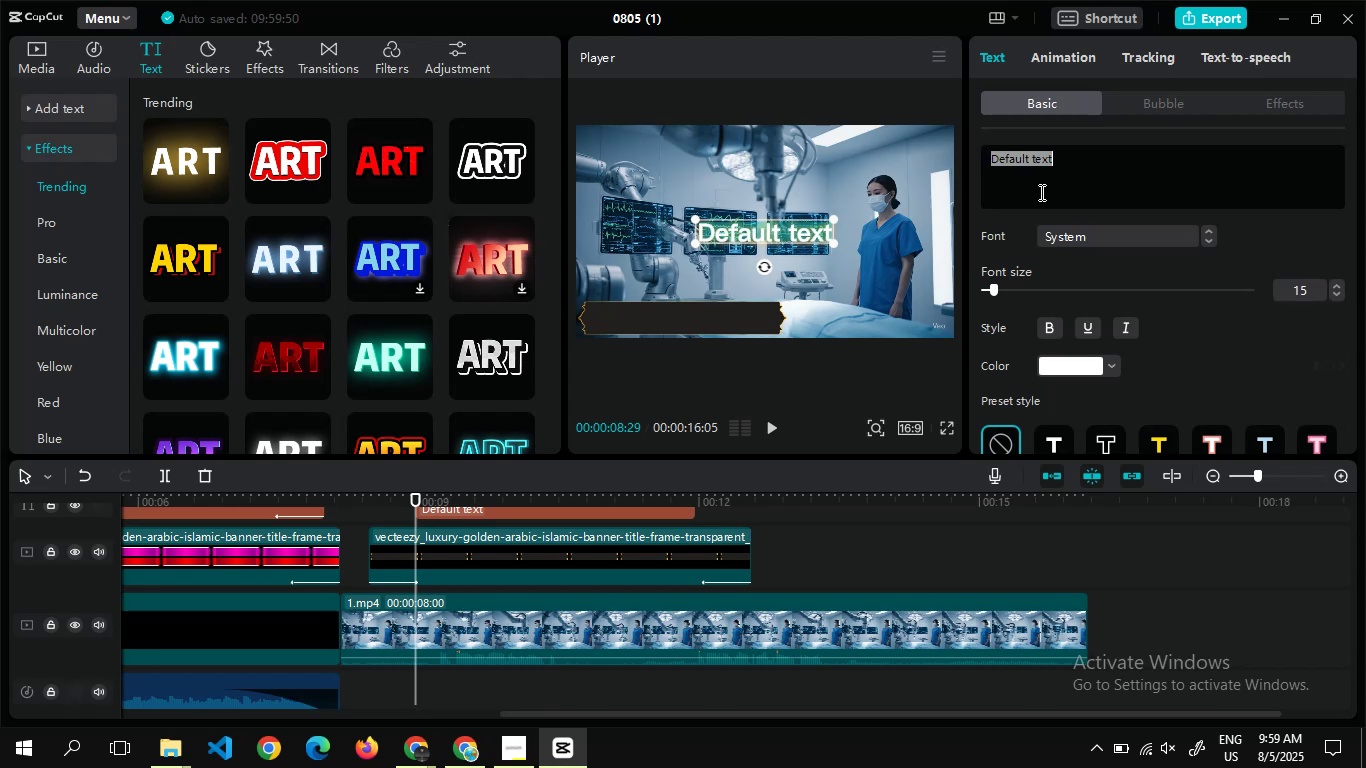 
key(Control+V)
 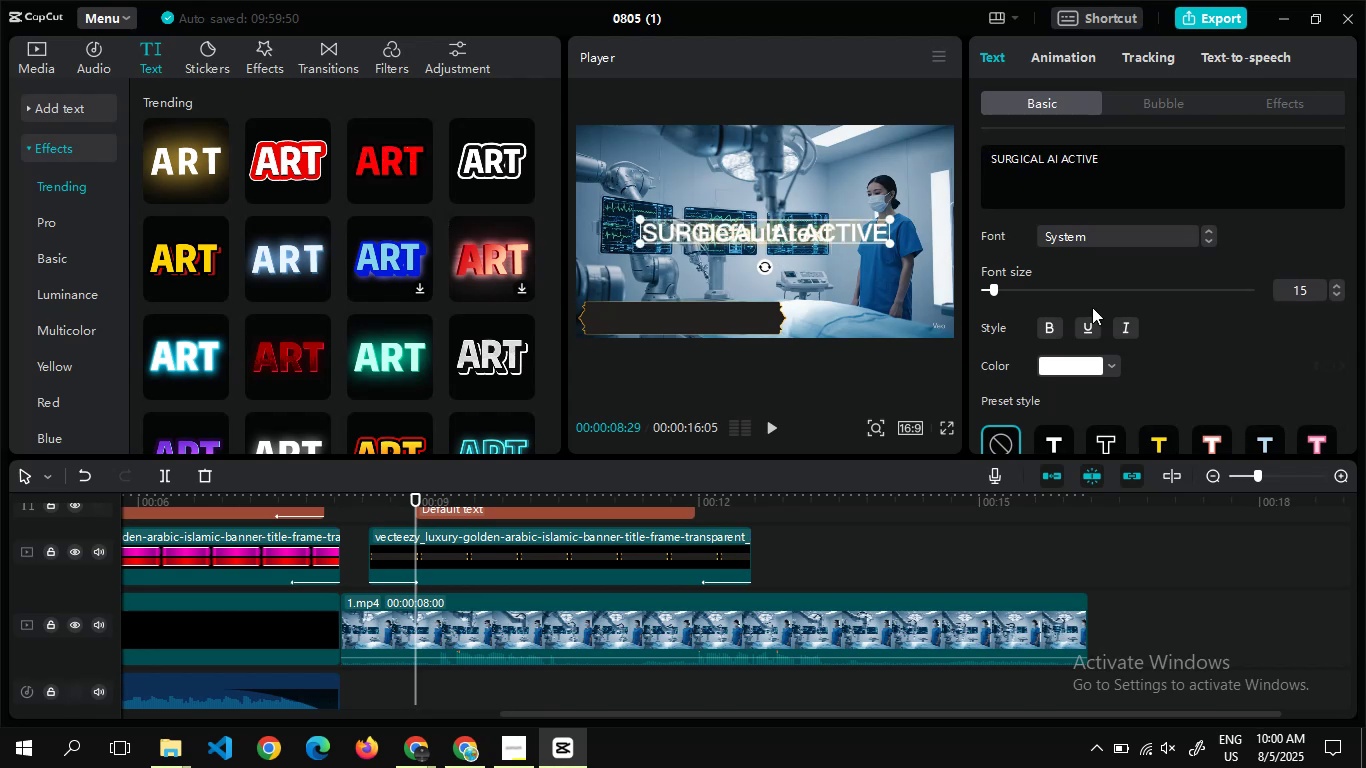 
left_click([1130, 332])
 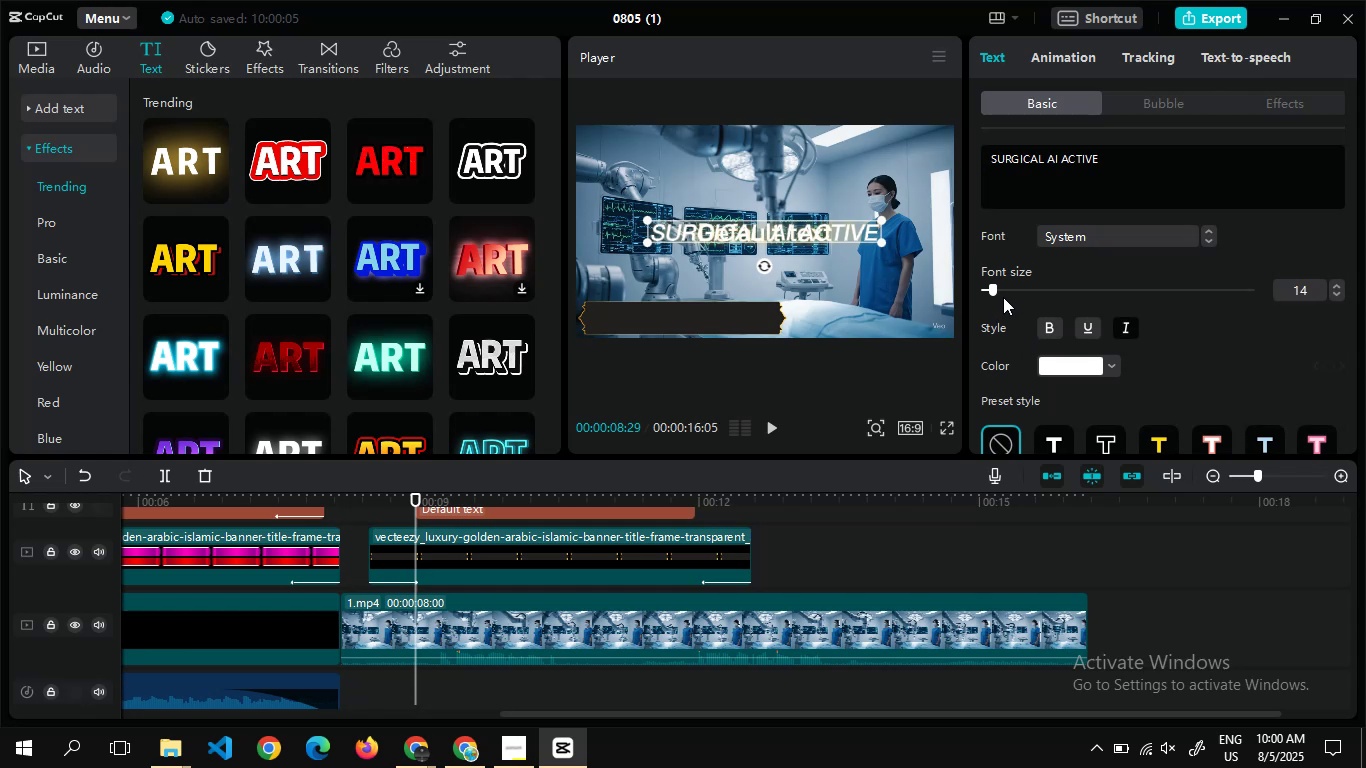 
wait(7.28)
 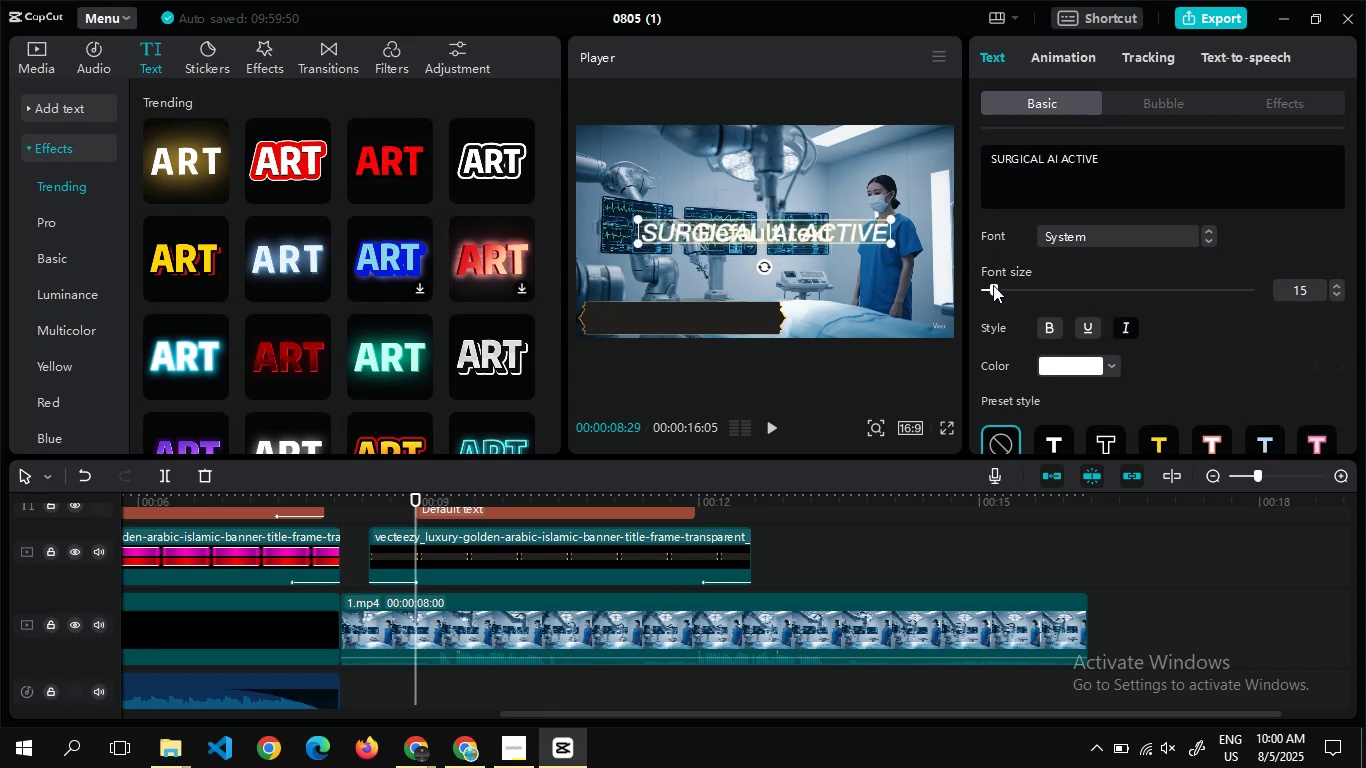 
double_click([1336, 297])
 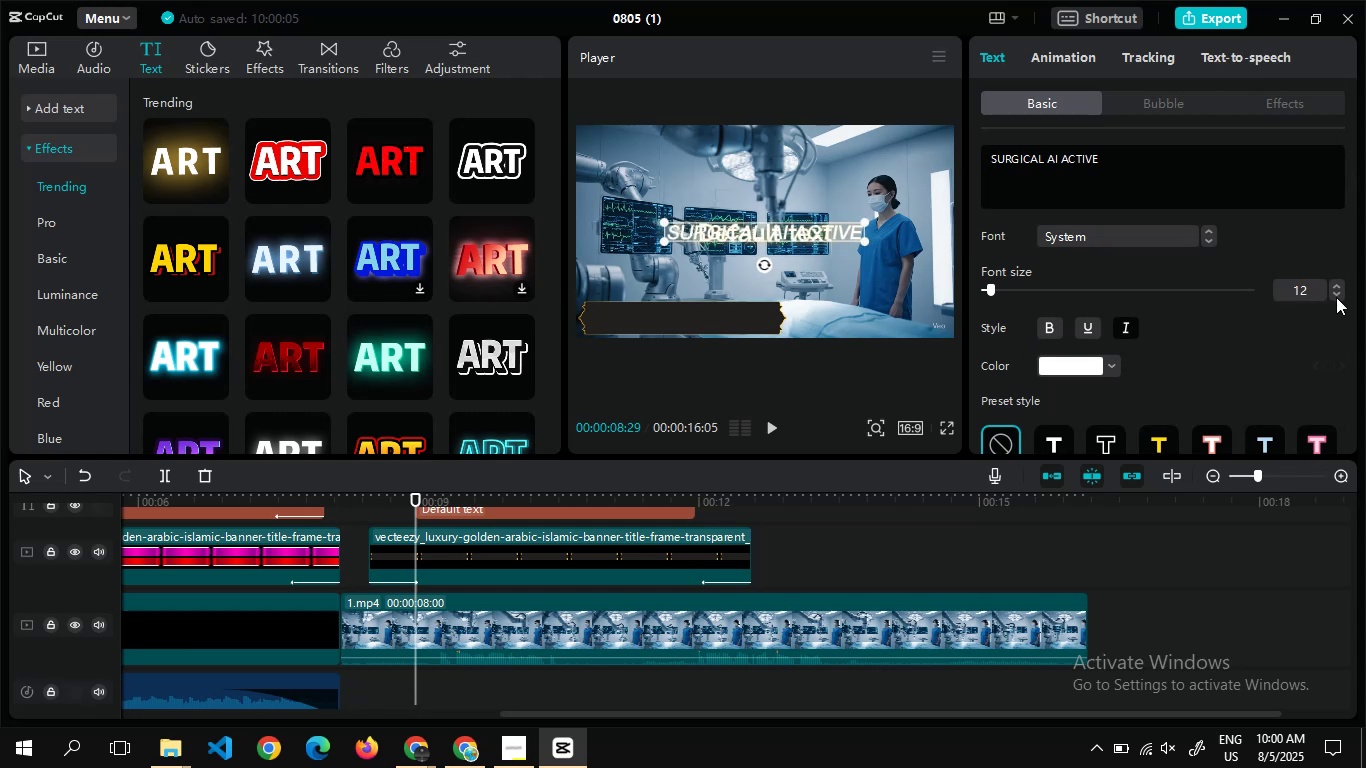 
triple_click([1336, 297])
 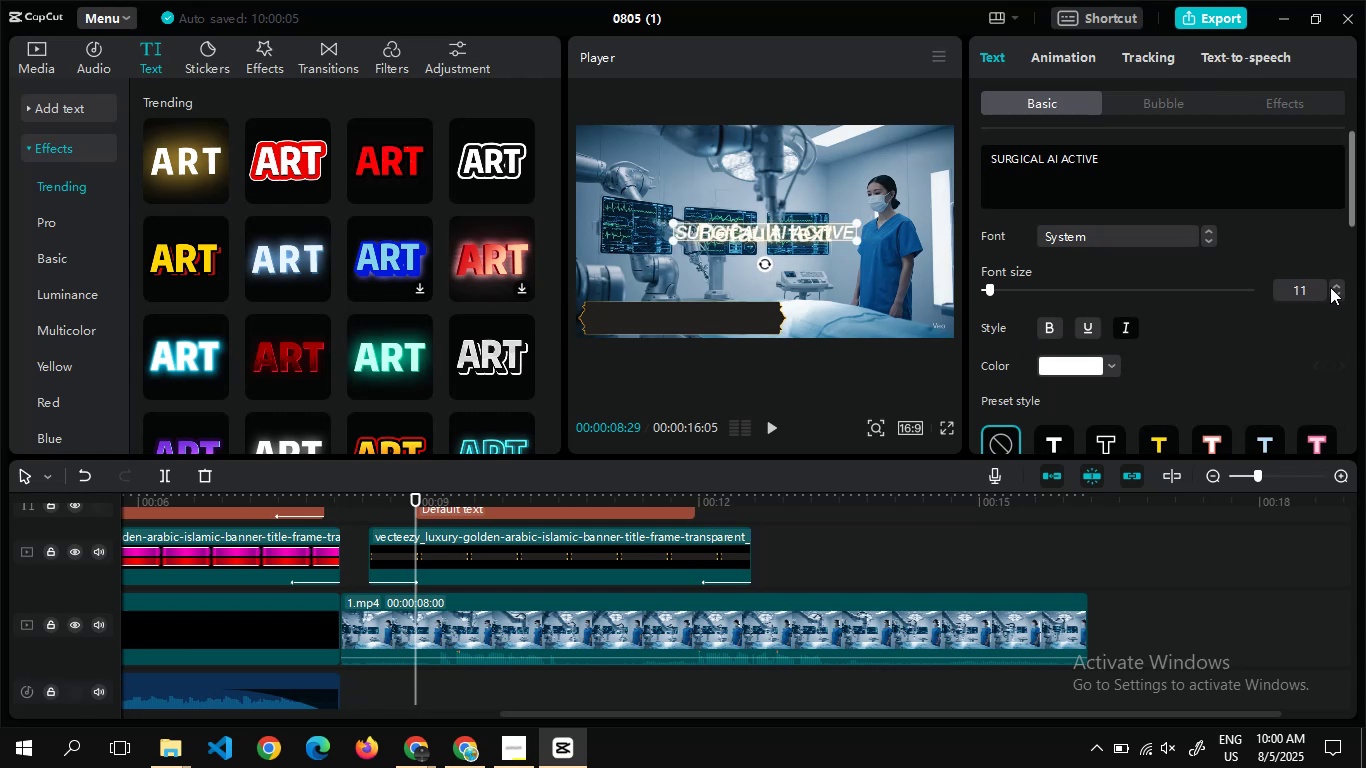 
left_click([1330, 287])
 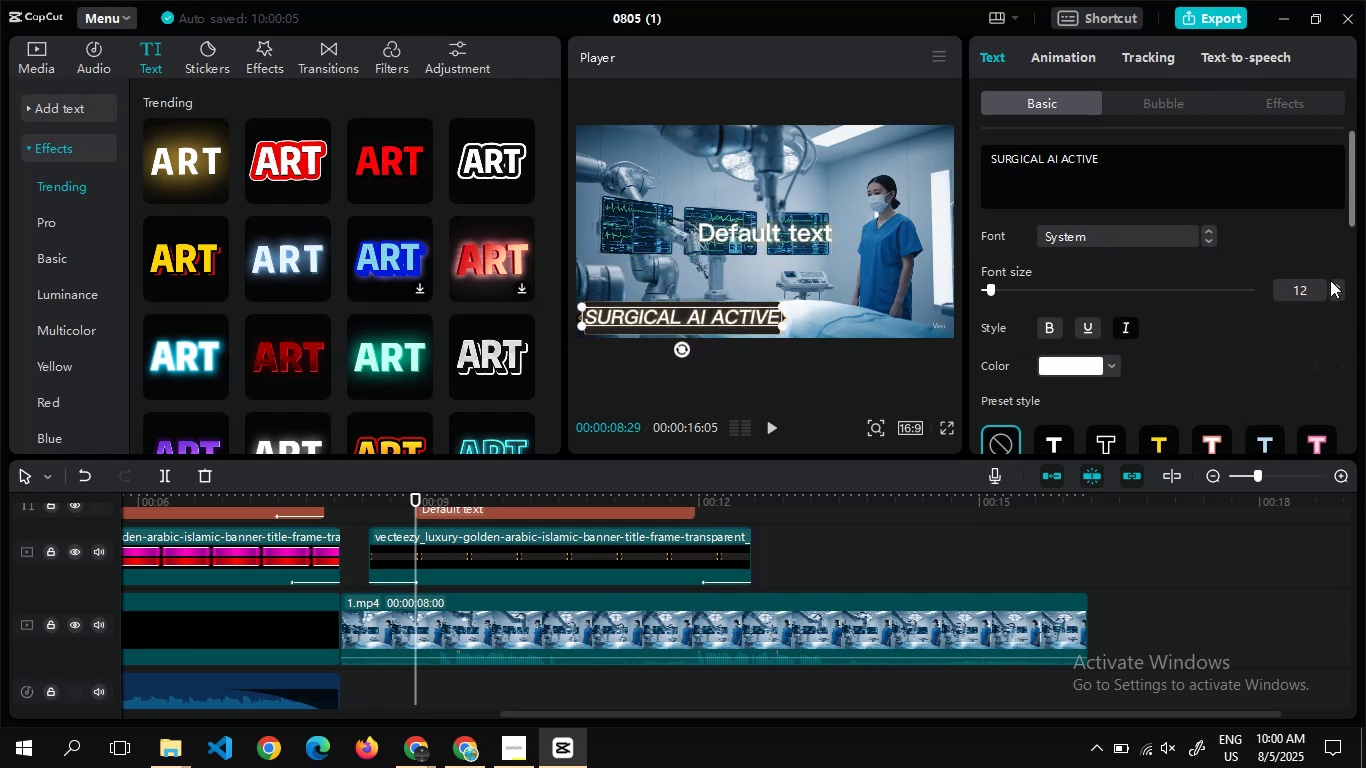 
wait(5.52)
 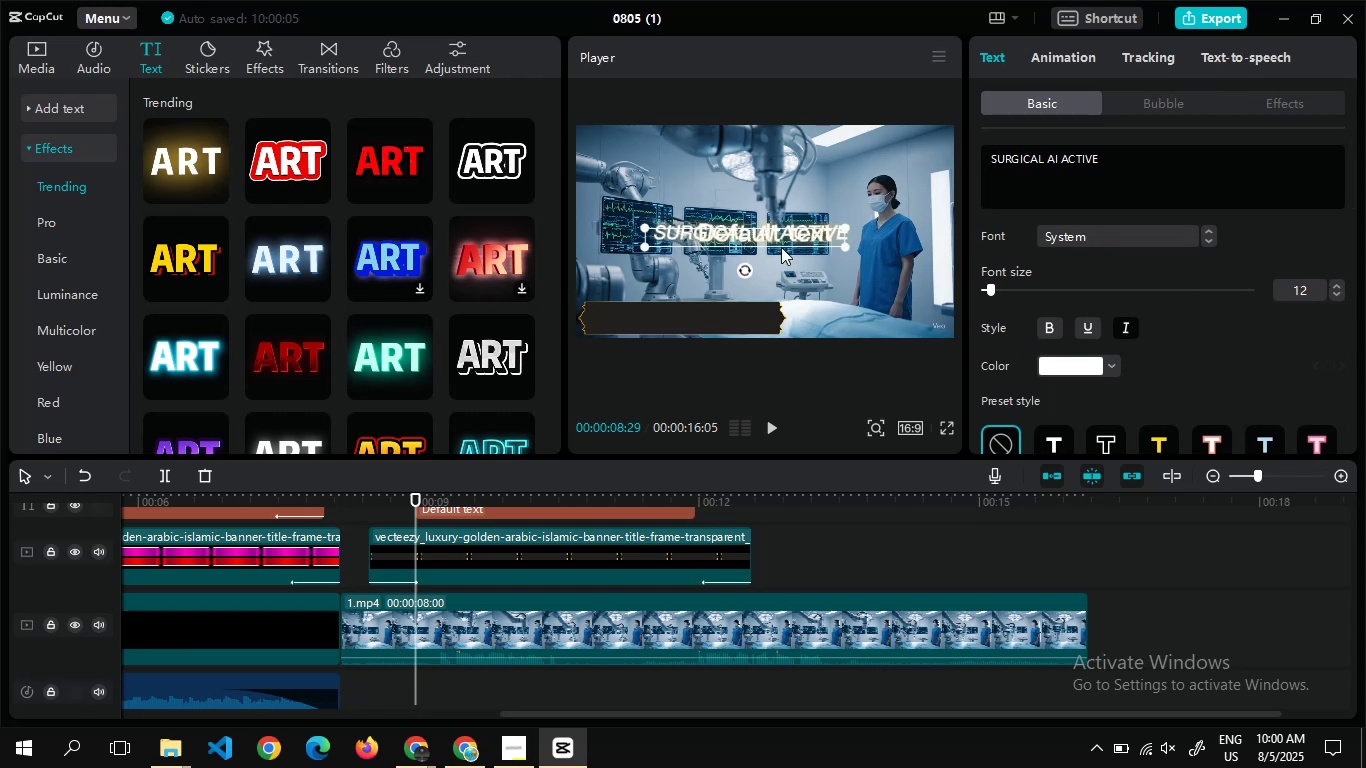 
double_click([1336, 294])
 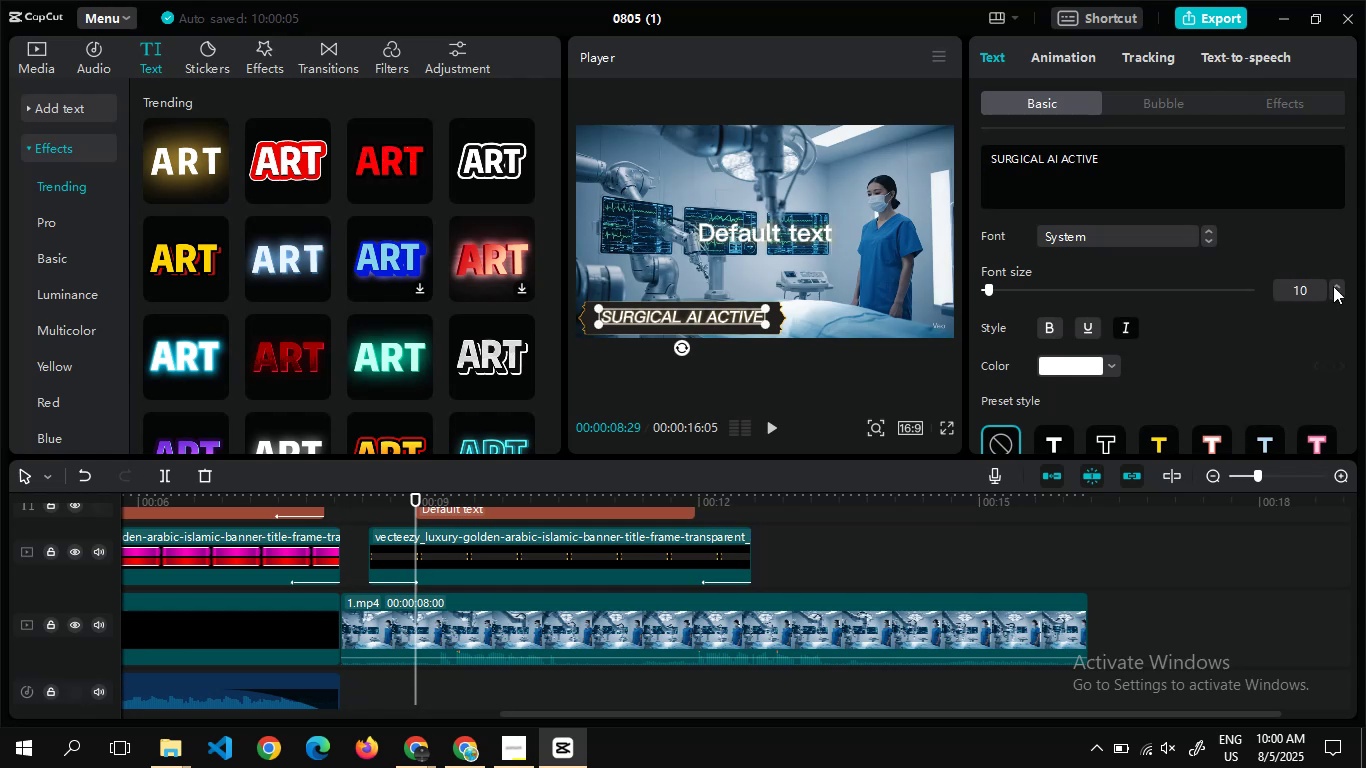 
left_click([1333, 282])
 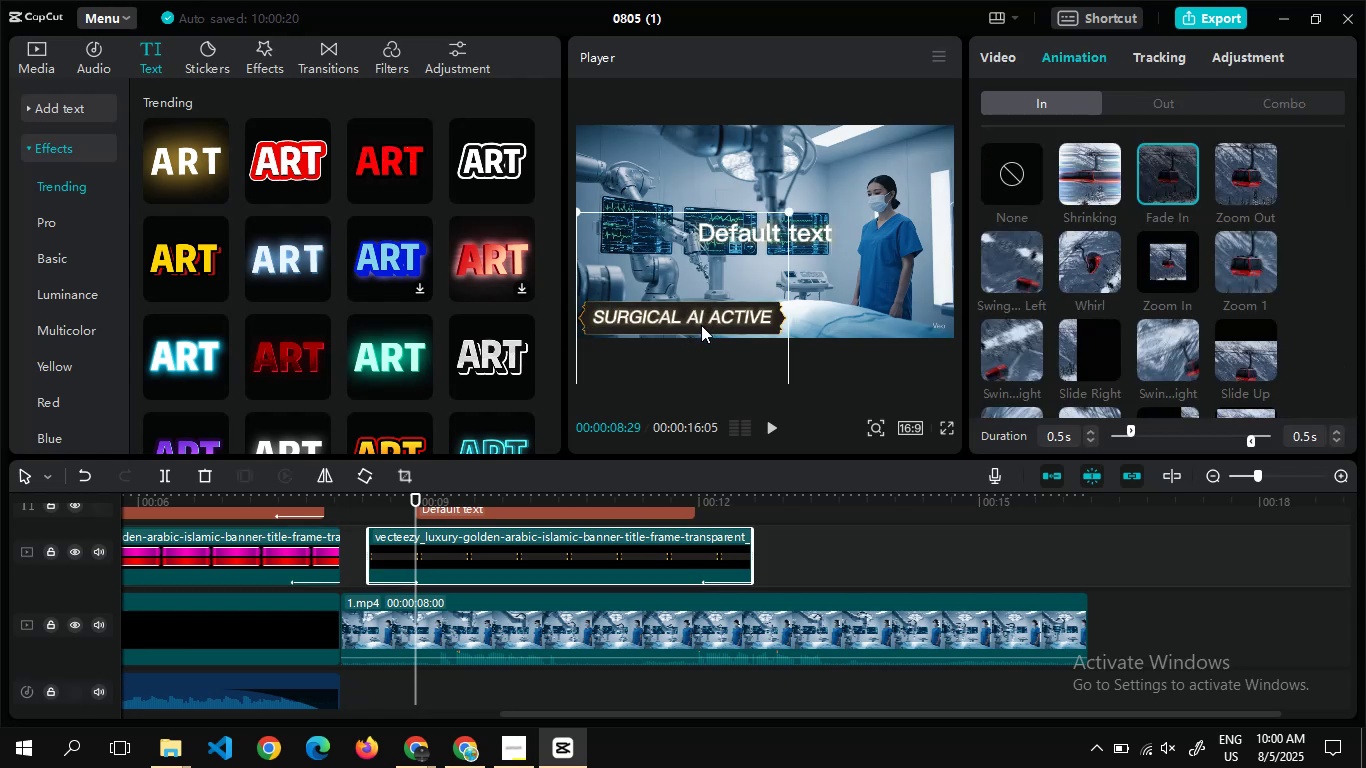 
wait(6.97)
 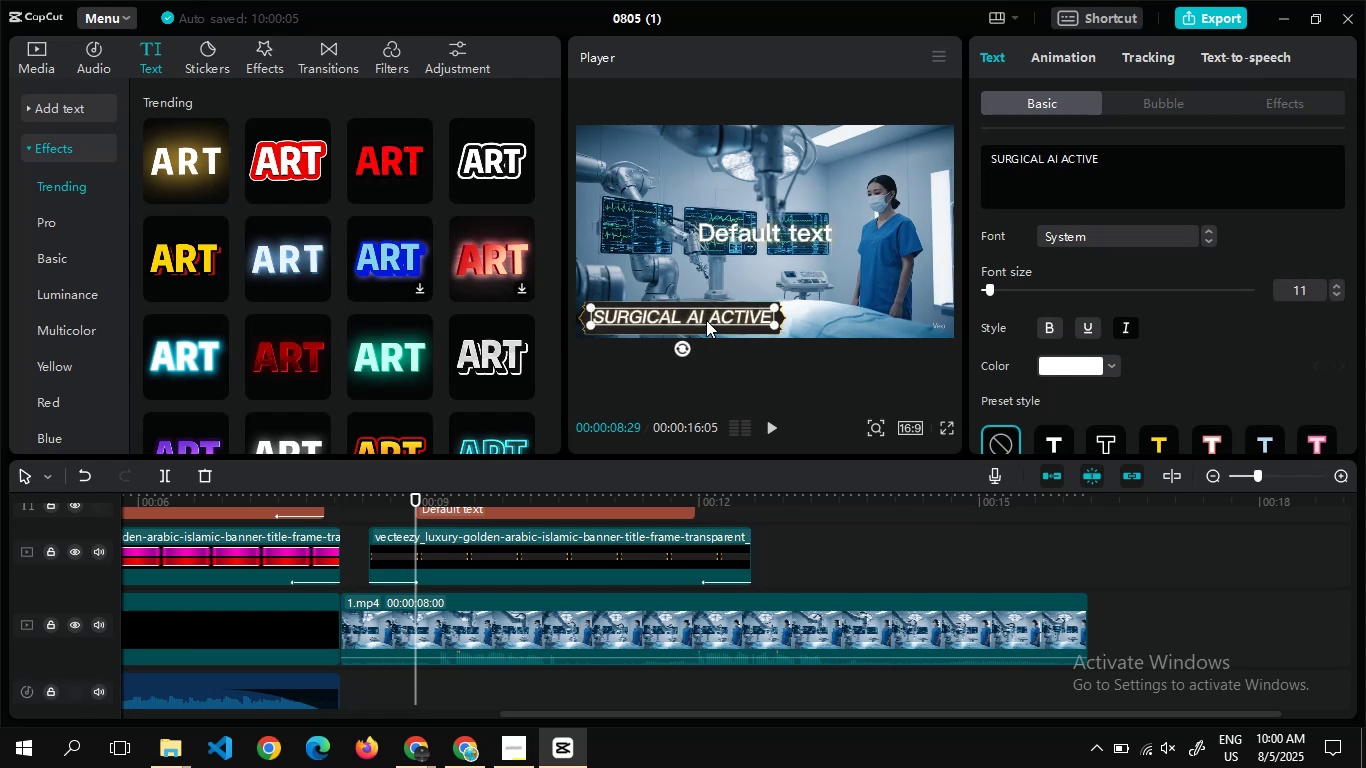 
left_click([830, 225])
 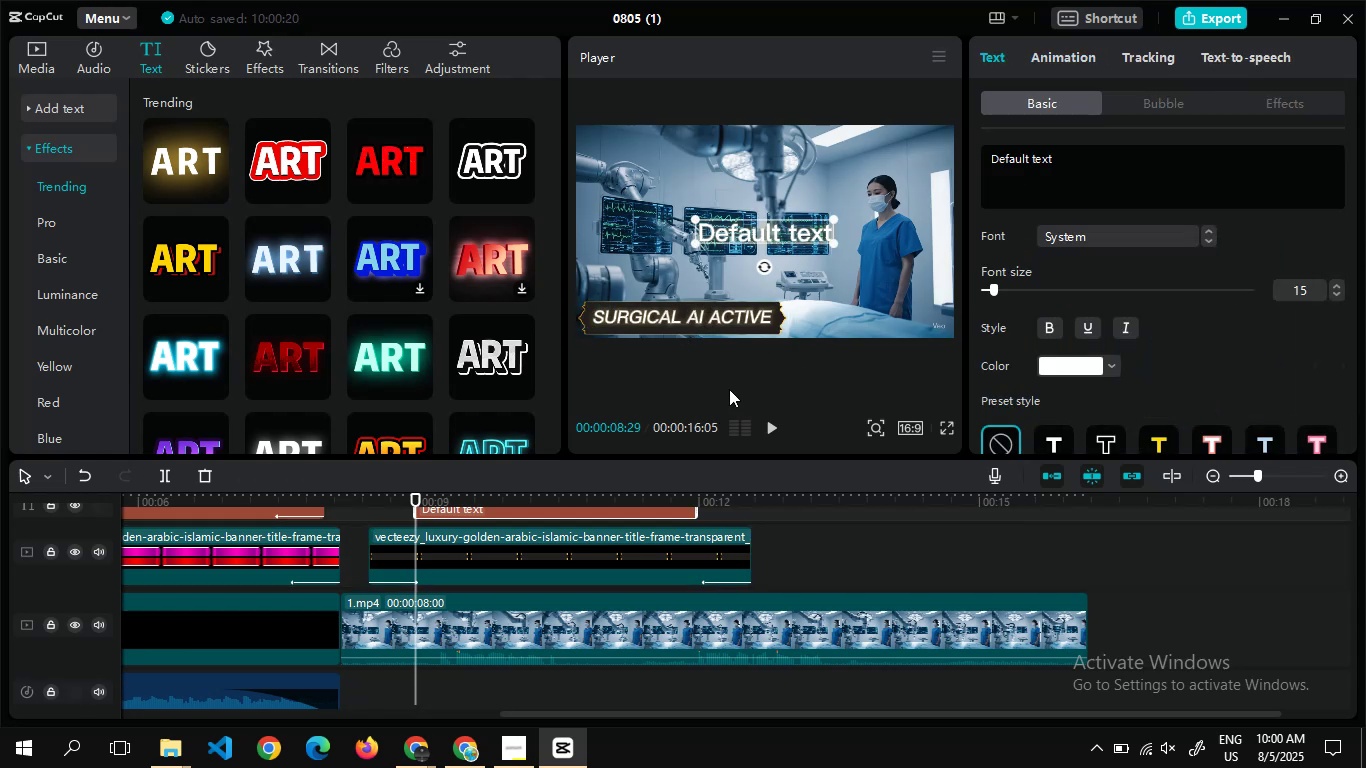 
key(Delete)
 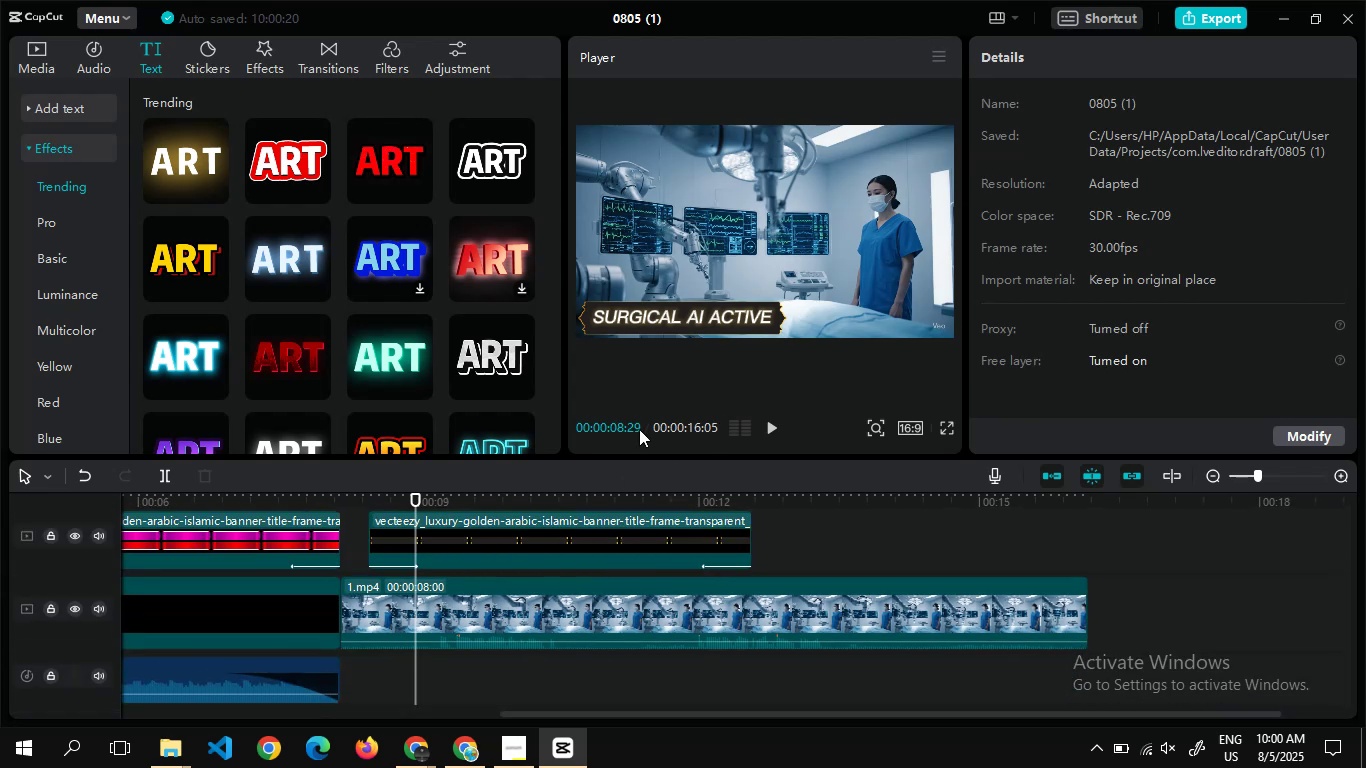 
wait(8.61)
 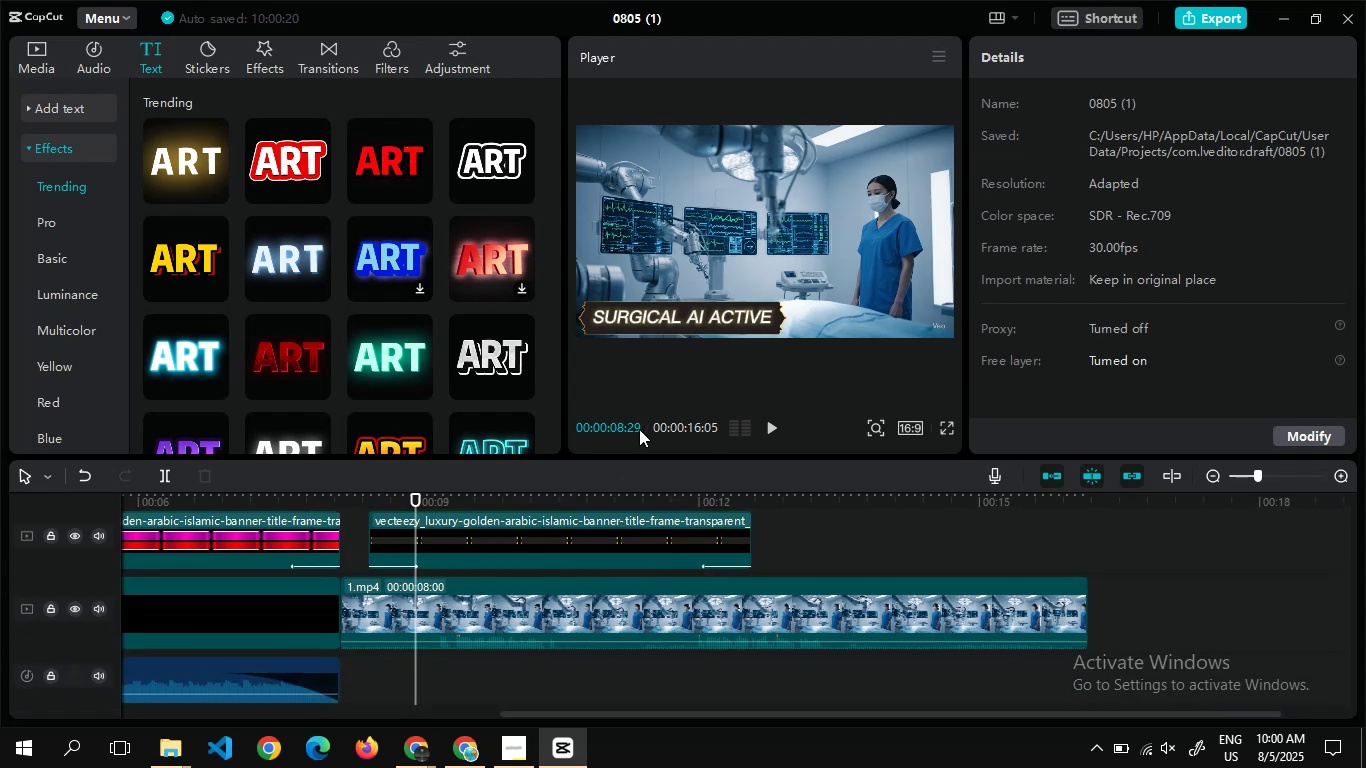 
left_click([731, 312])
 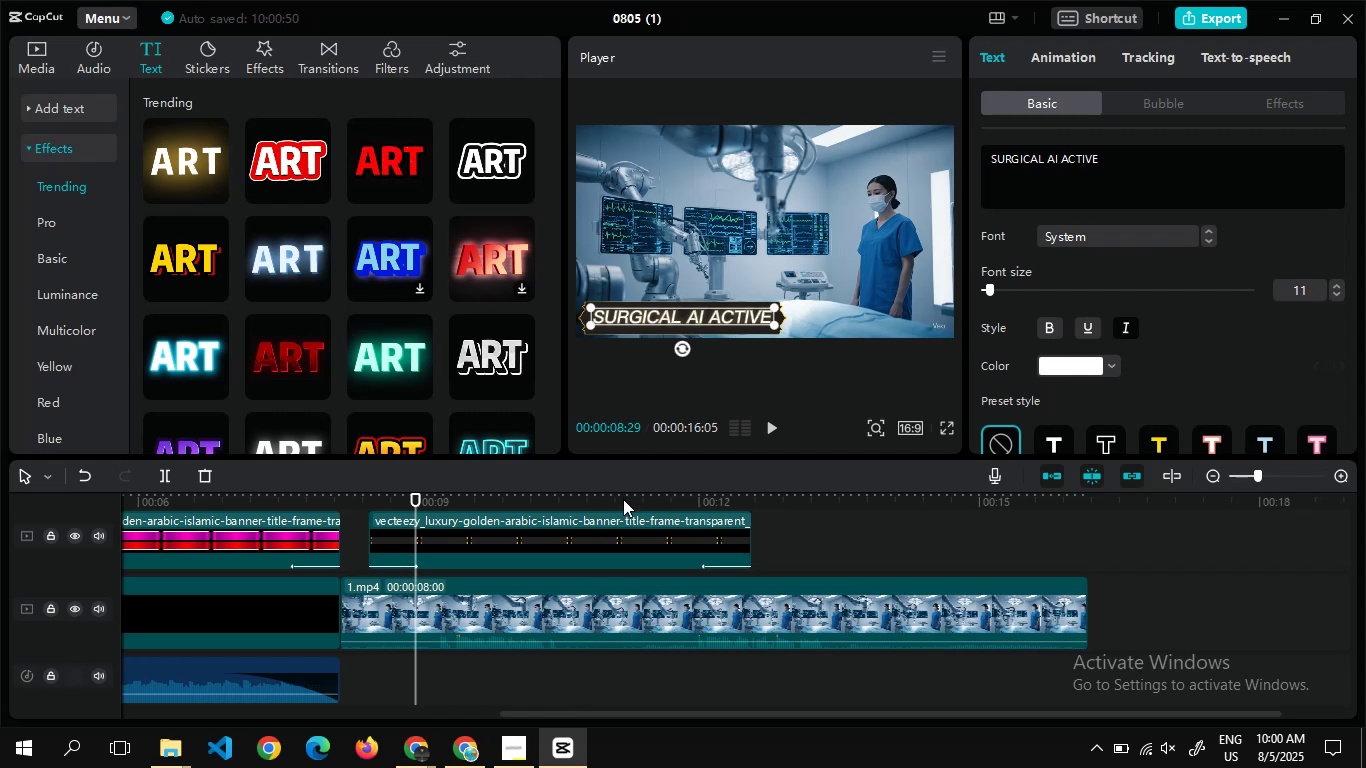 
wait(20.31)
 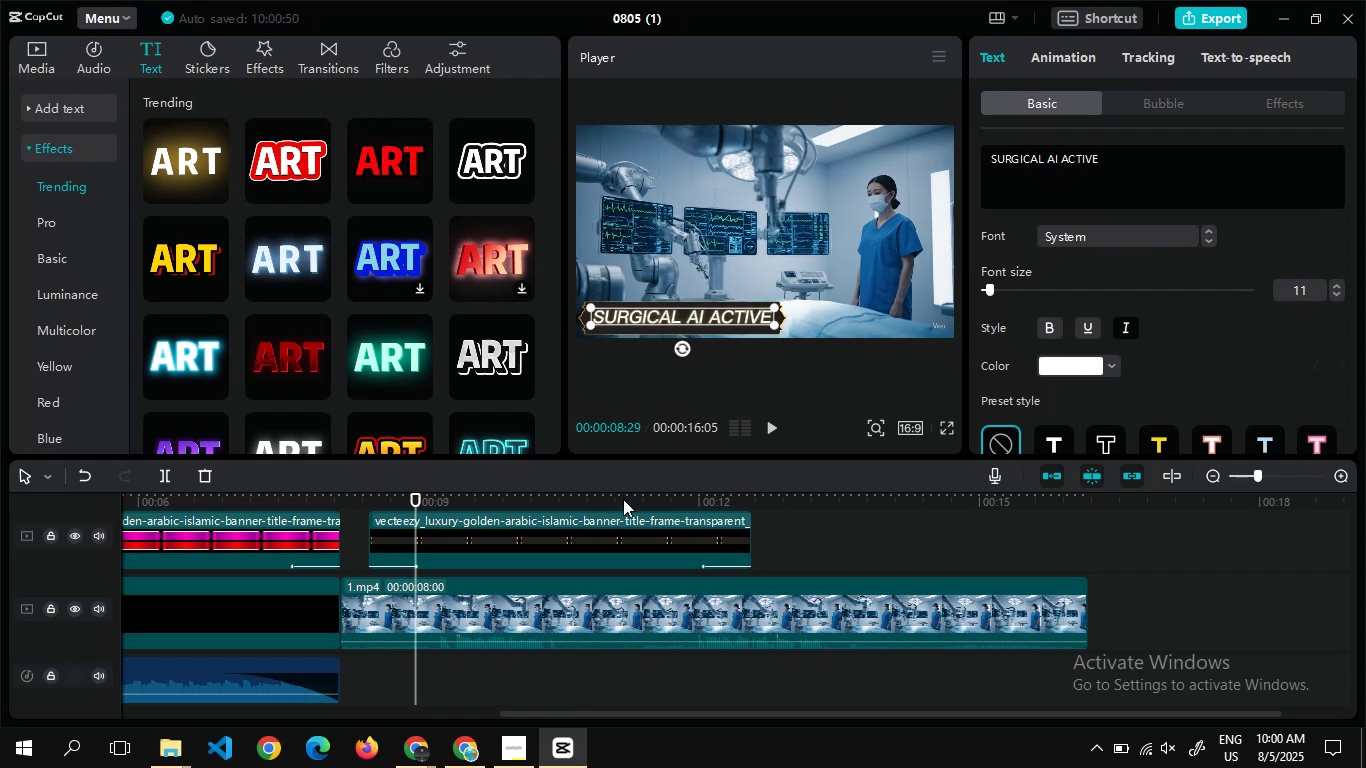 
double_click([649, 536])
 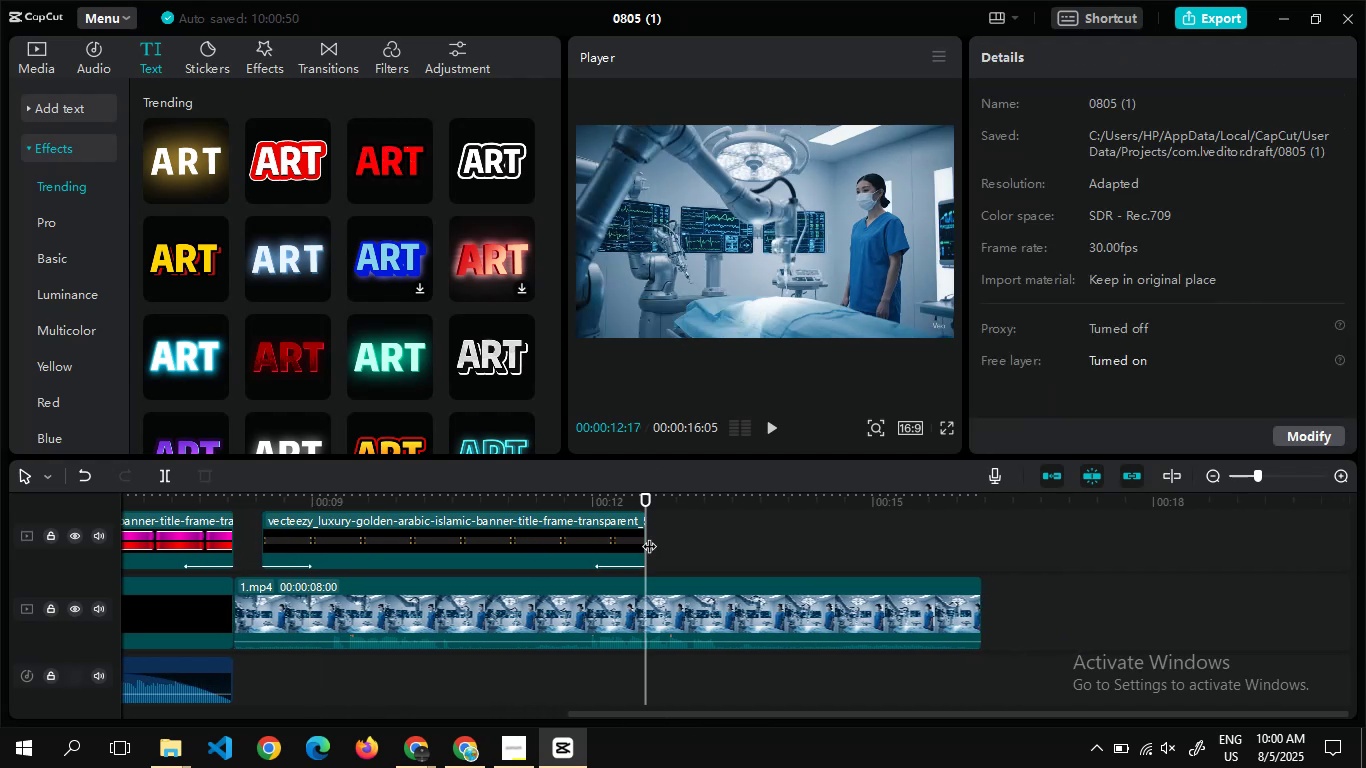 
mouse_move([526, 535])
 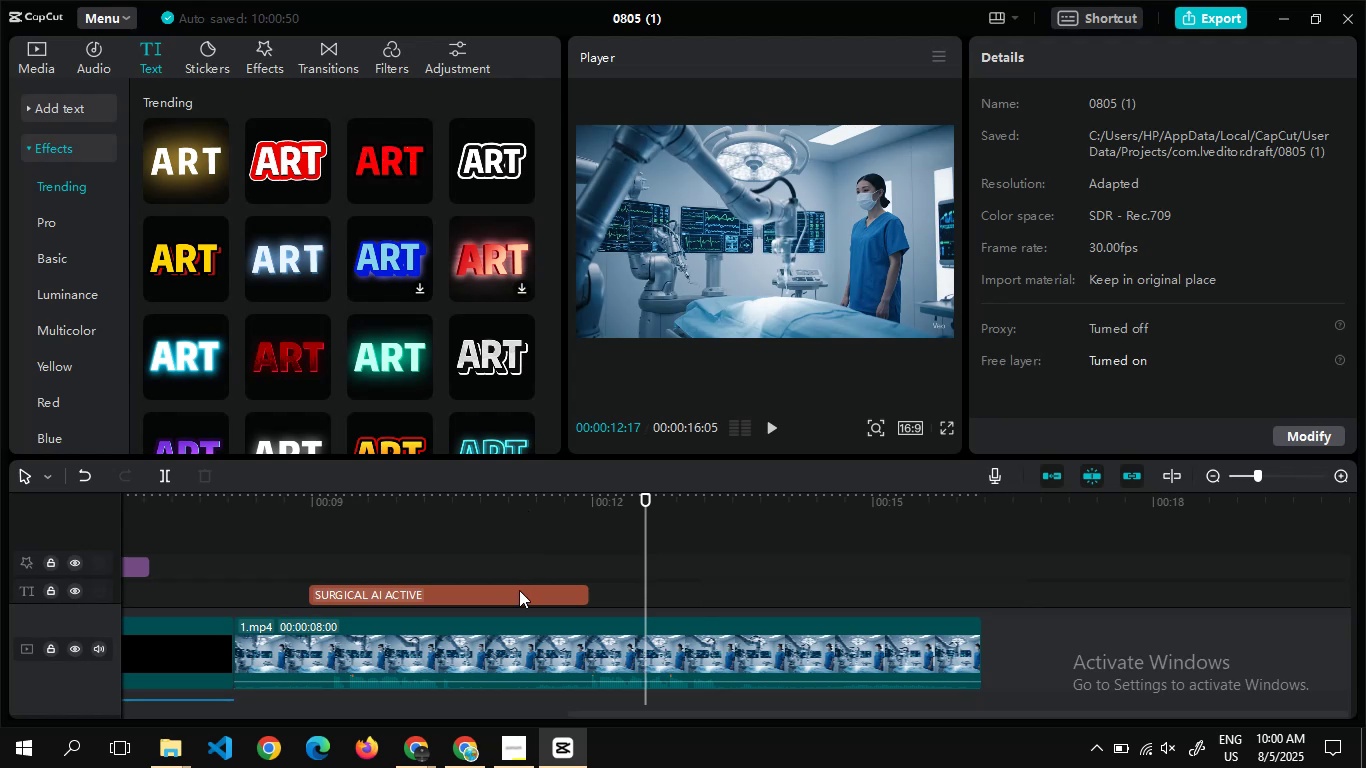 
left_click([519, 590])
 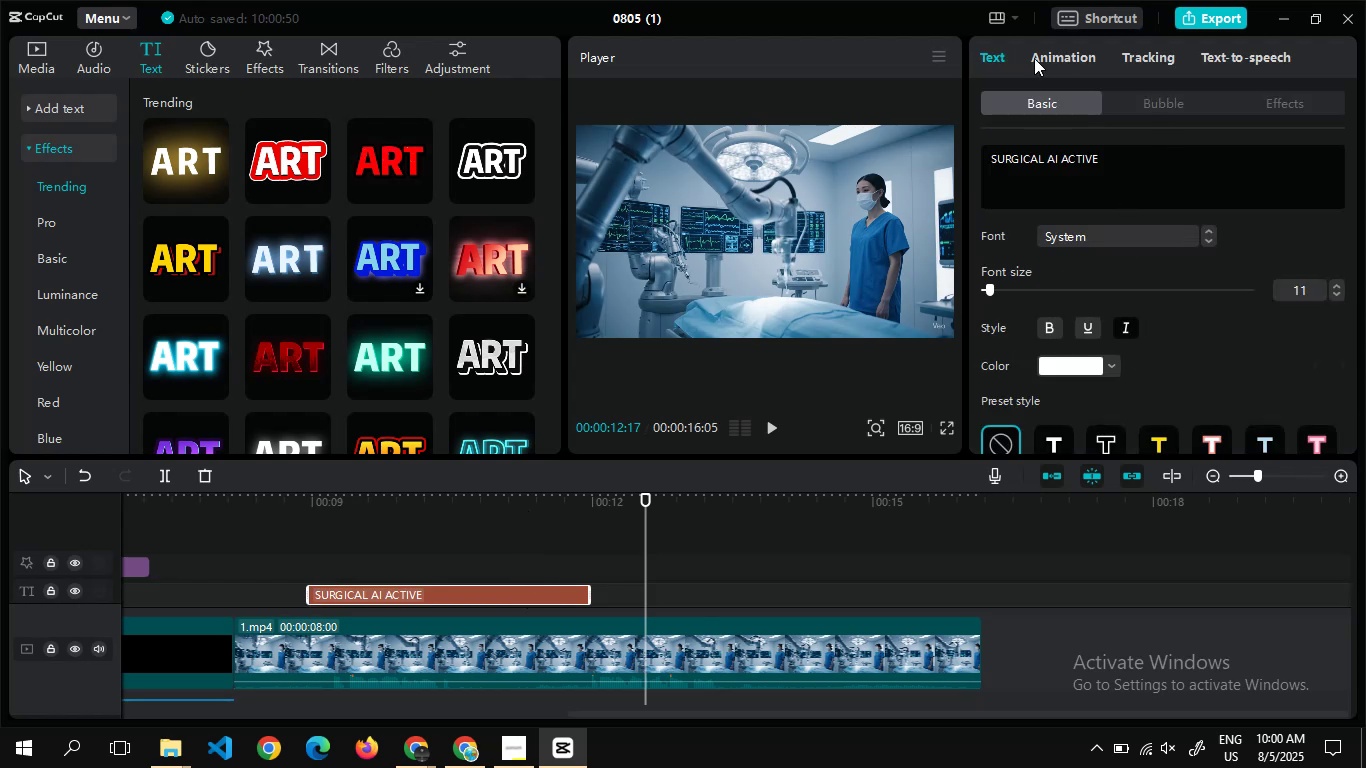 
left_click([1034, 55])
 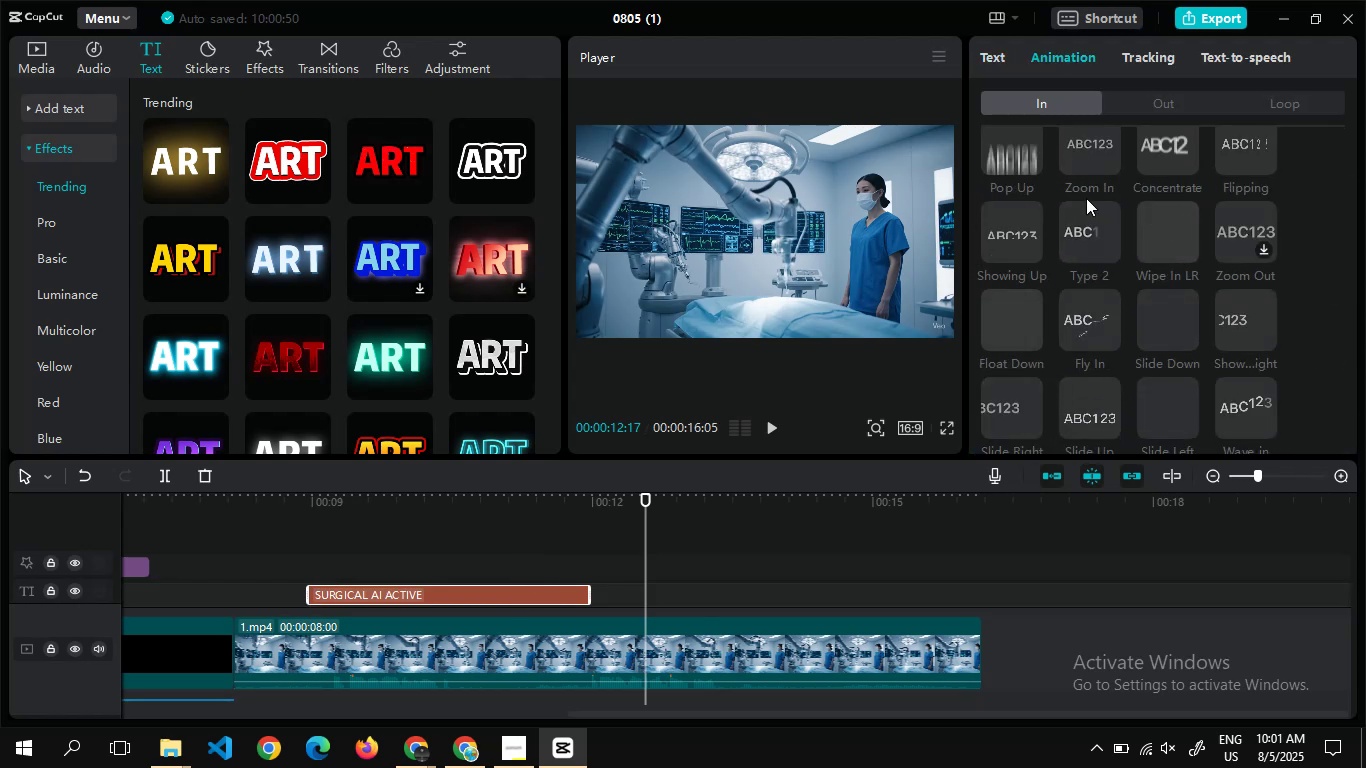 
left_click([1087, 213])
 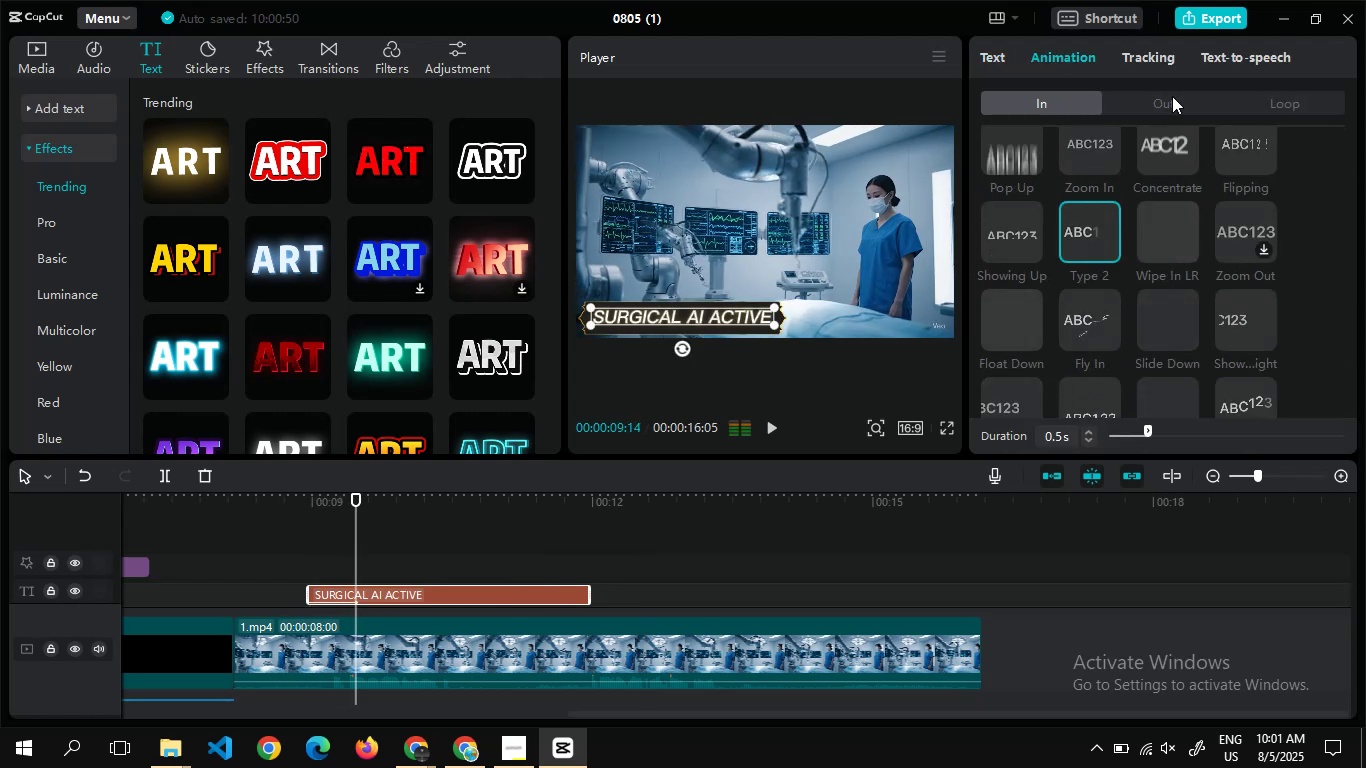 
left_click([1172, 96])
 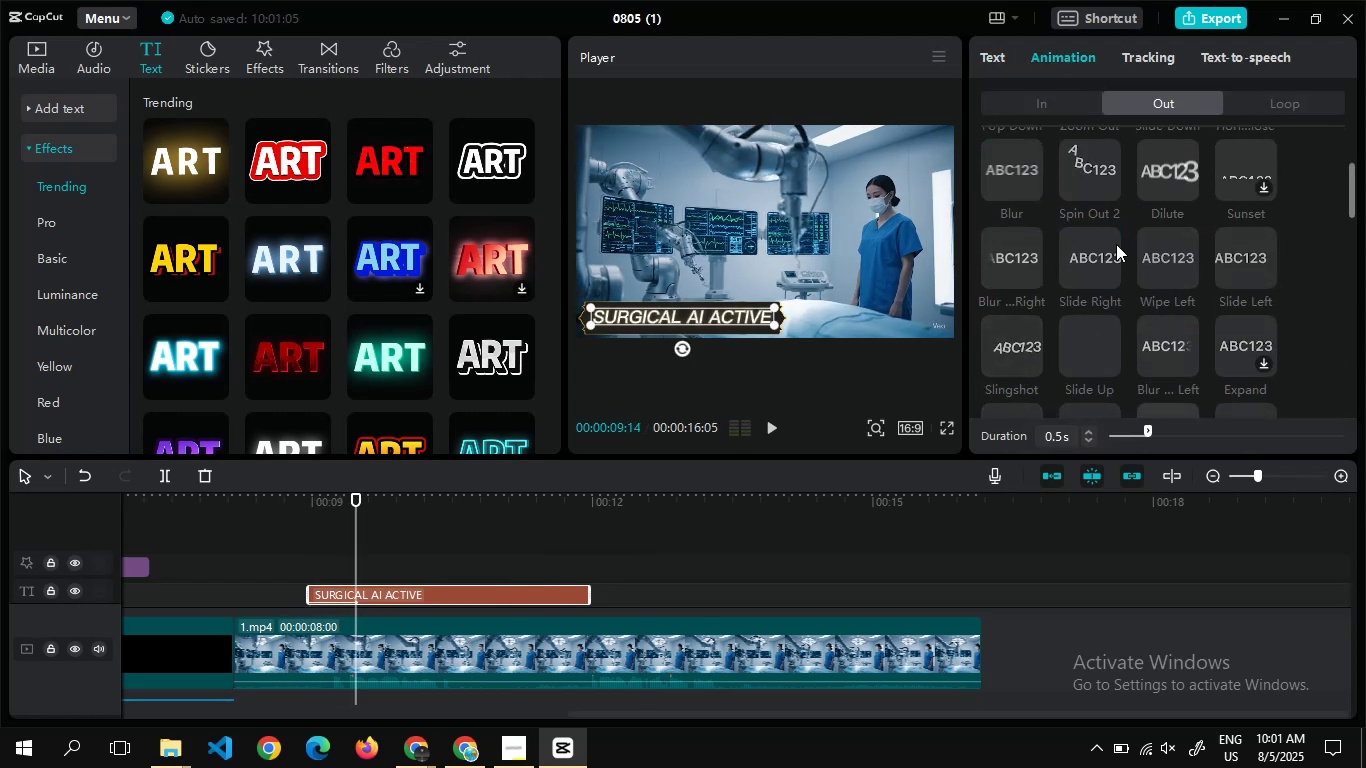 
left_click([1111, 246])
 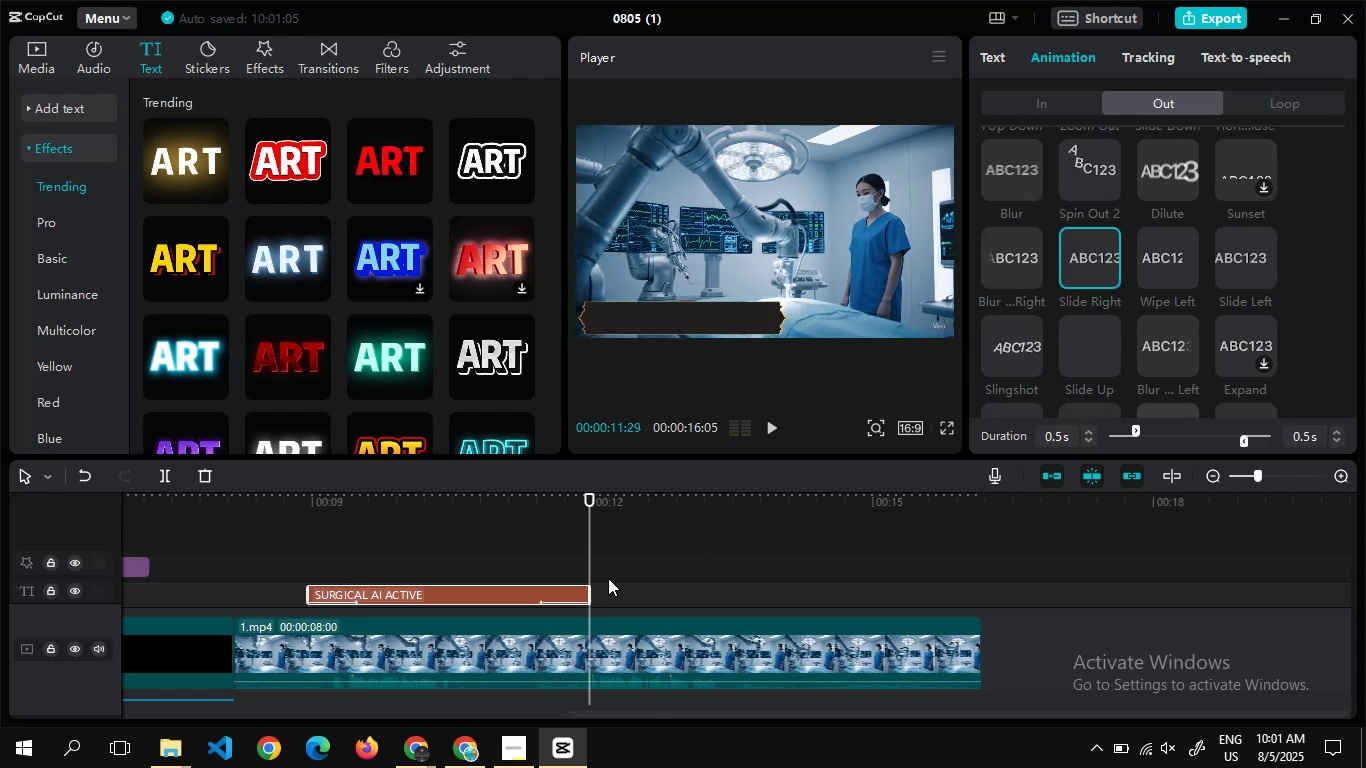 
double_click([600, 573])
 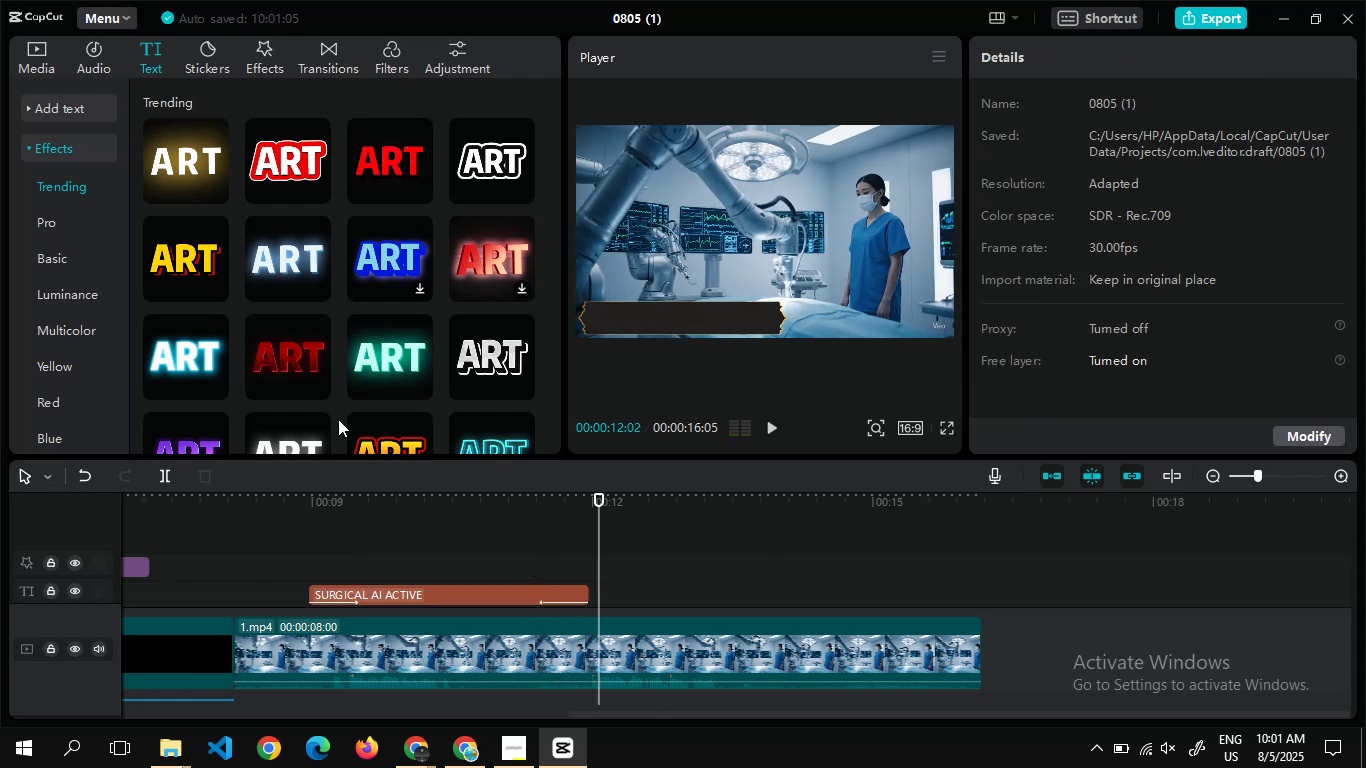 
mouse_move([244, 205])
 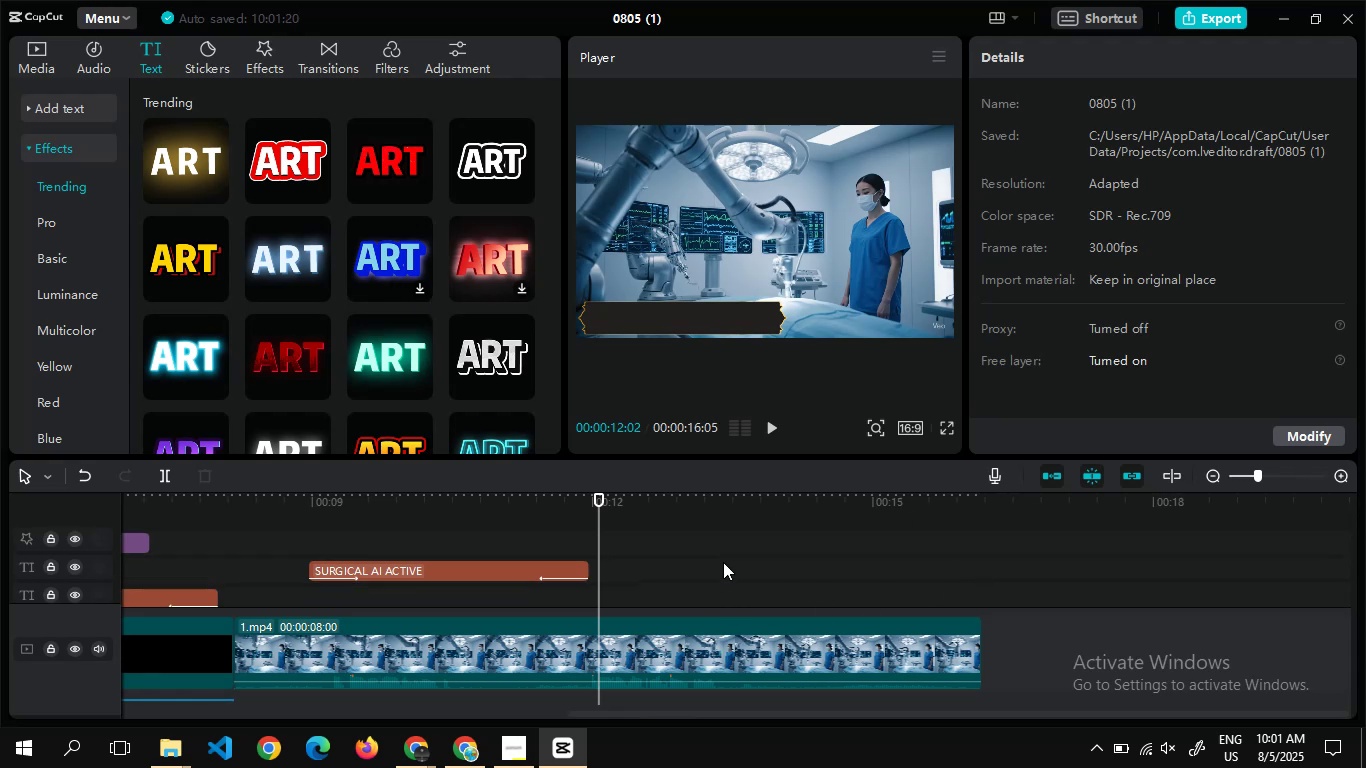 
wait(5.07)
 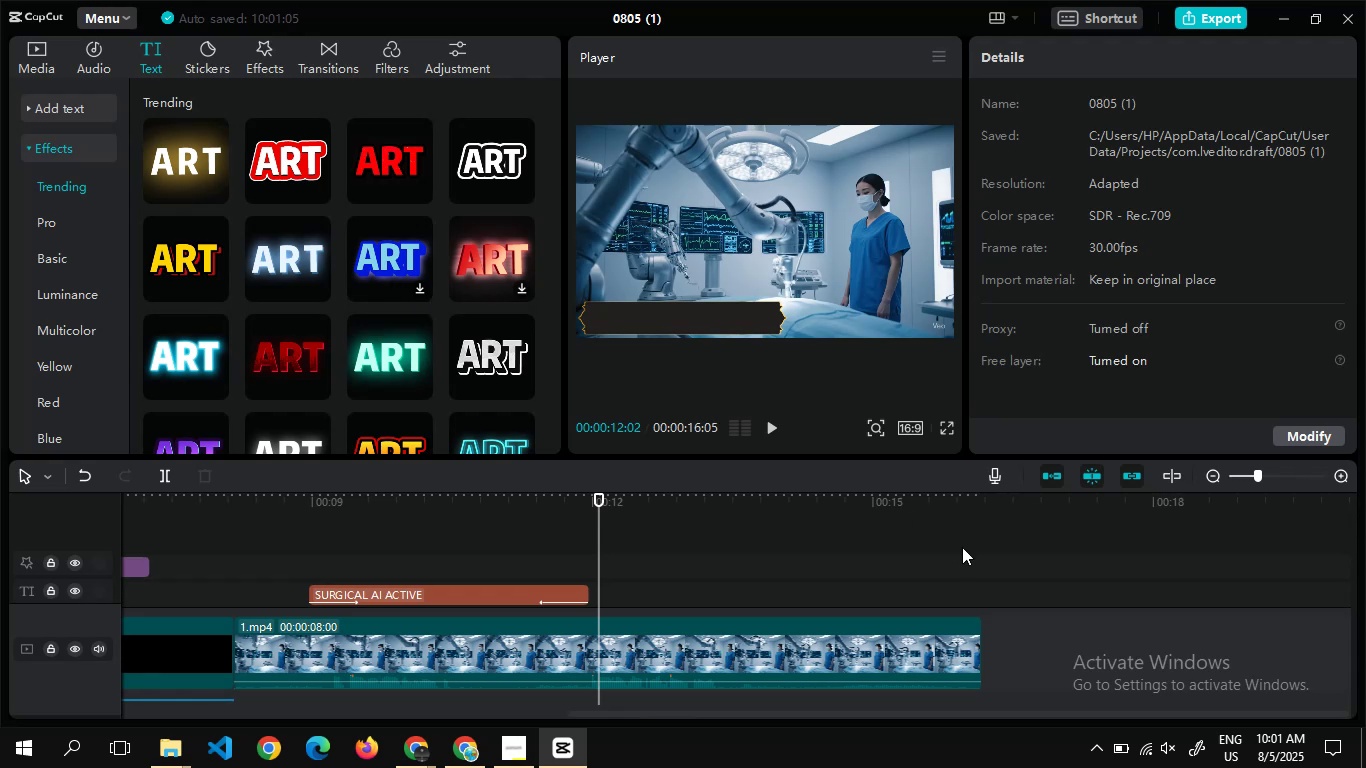 
left_click([723, 562])
 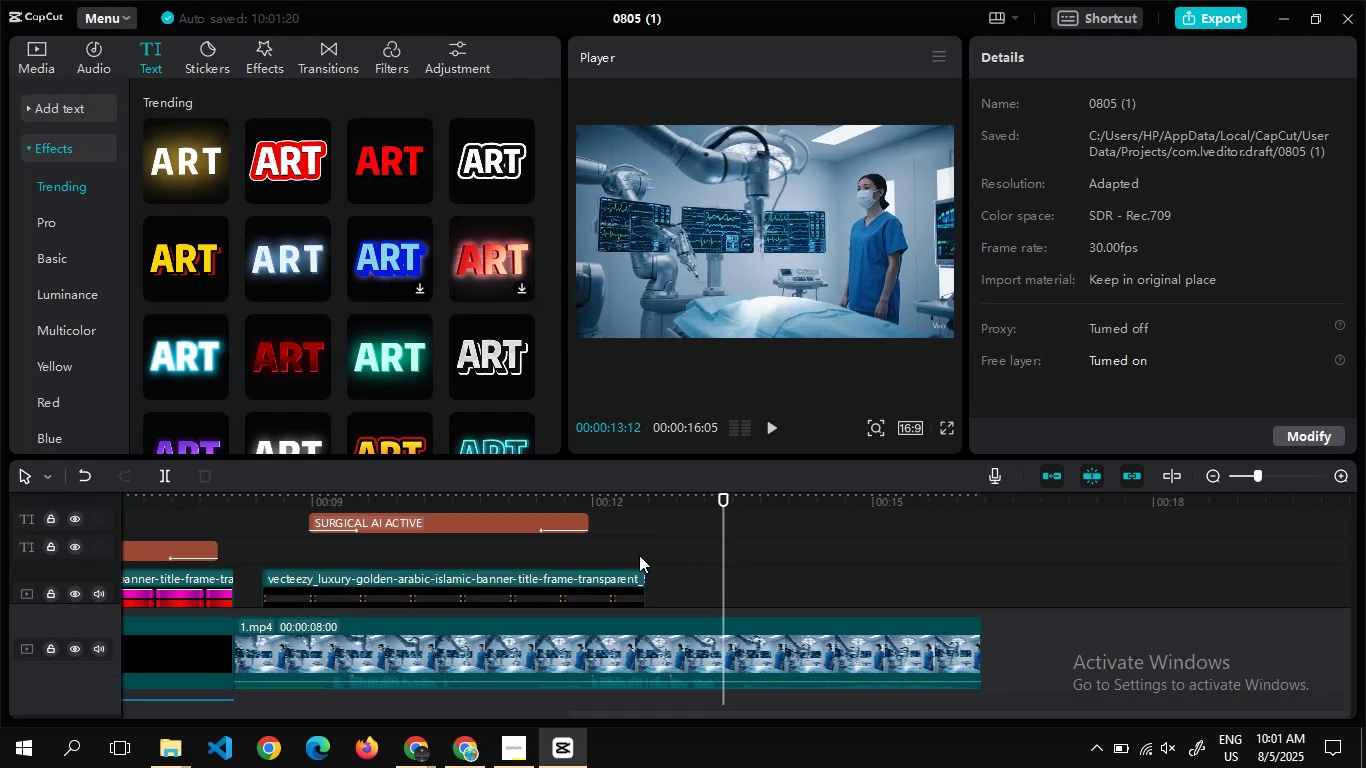 
mouse_move([612, 526])
 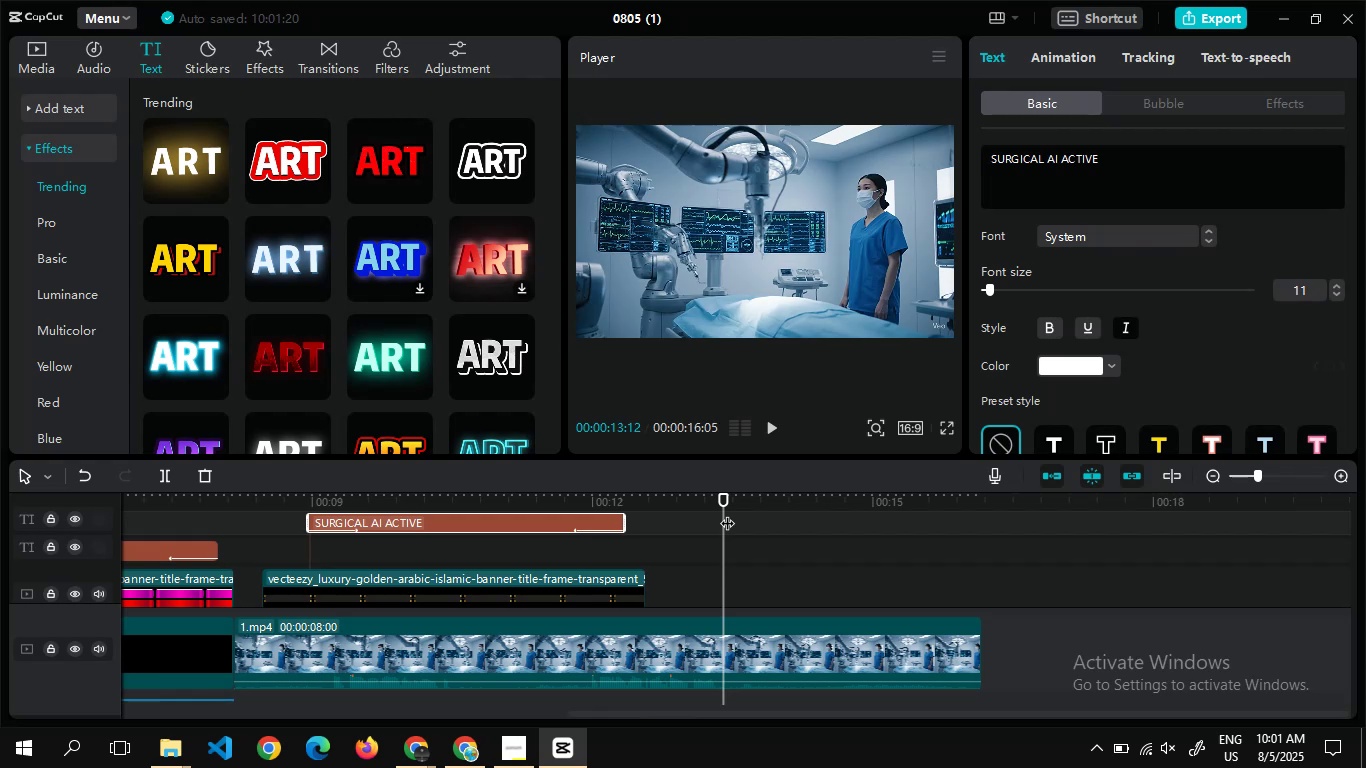 
double_click([665, 561])
 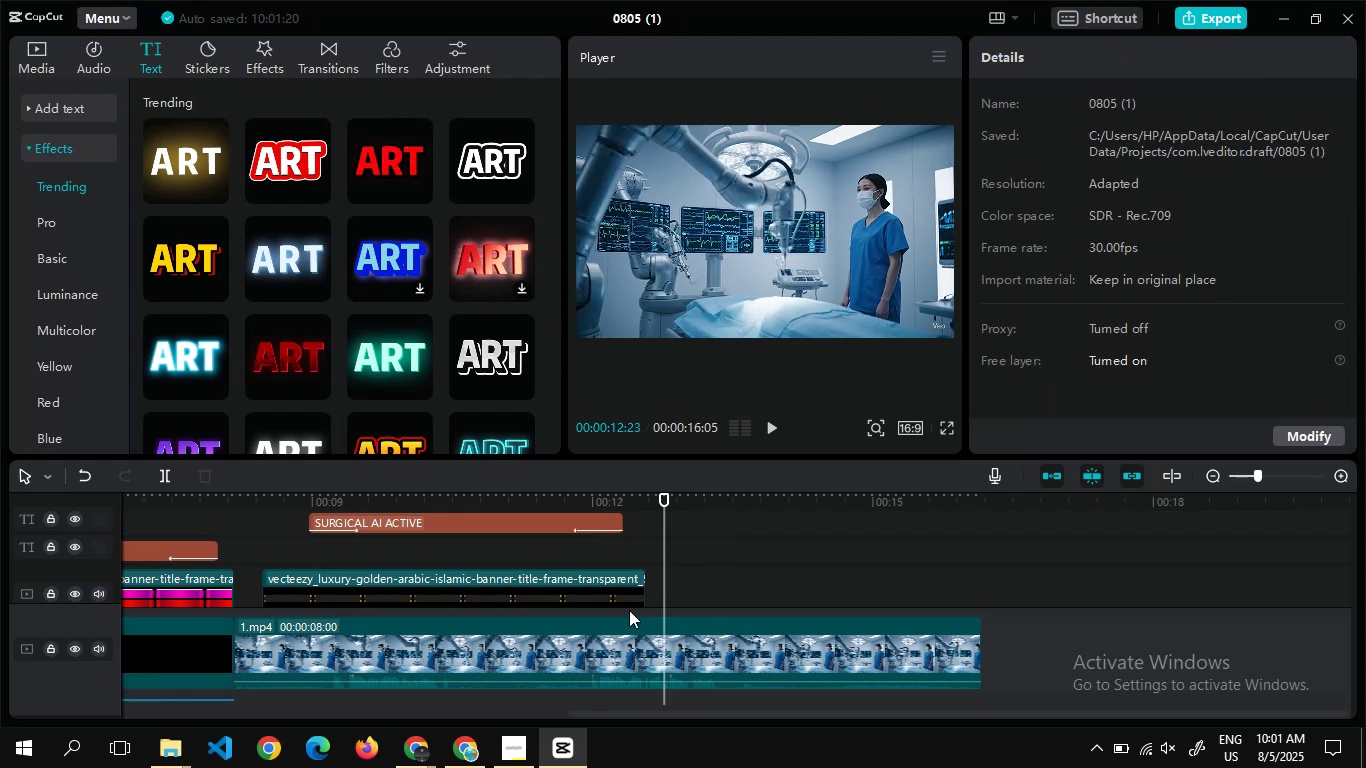 
left_click([692, 650])
 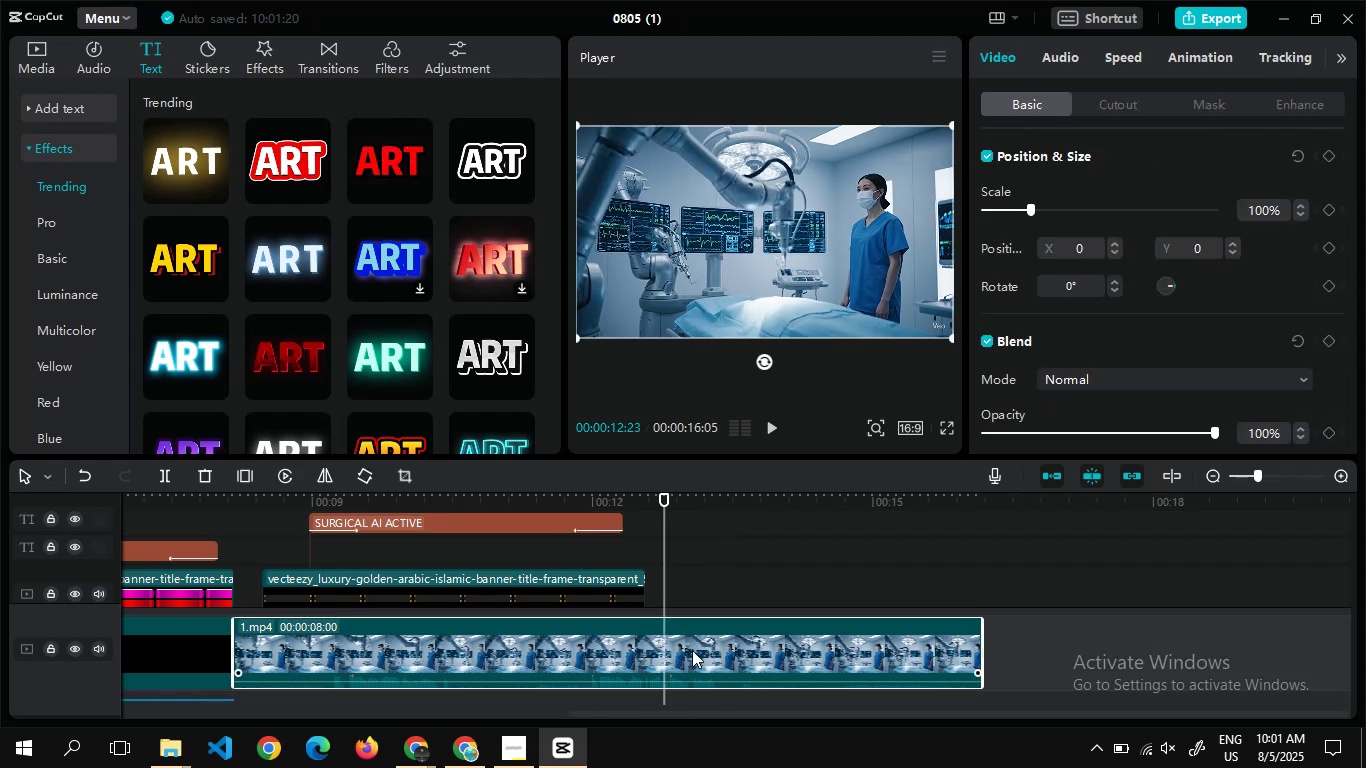 
left_click([692, 650])
 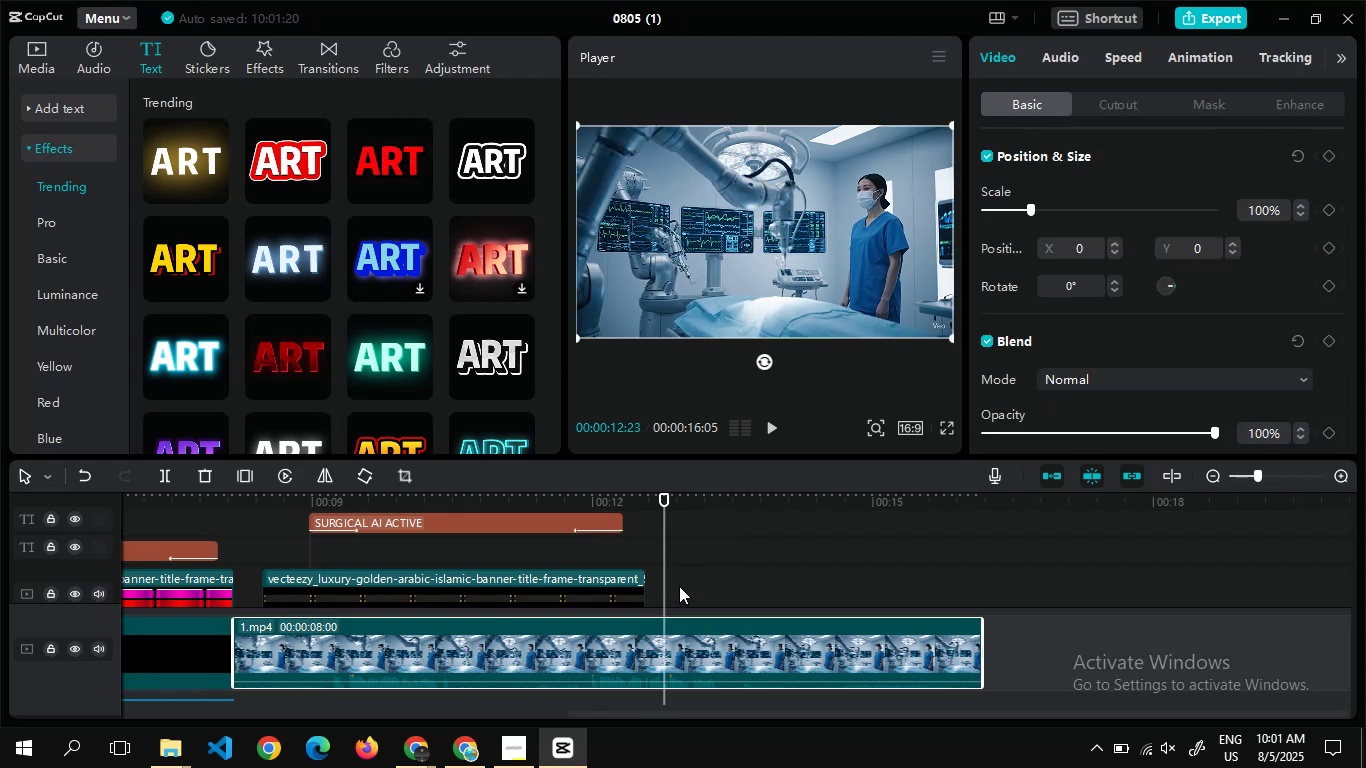 
left_click([679, 586])
 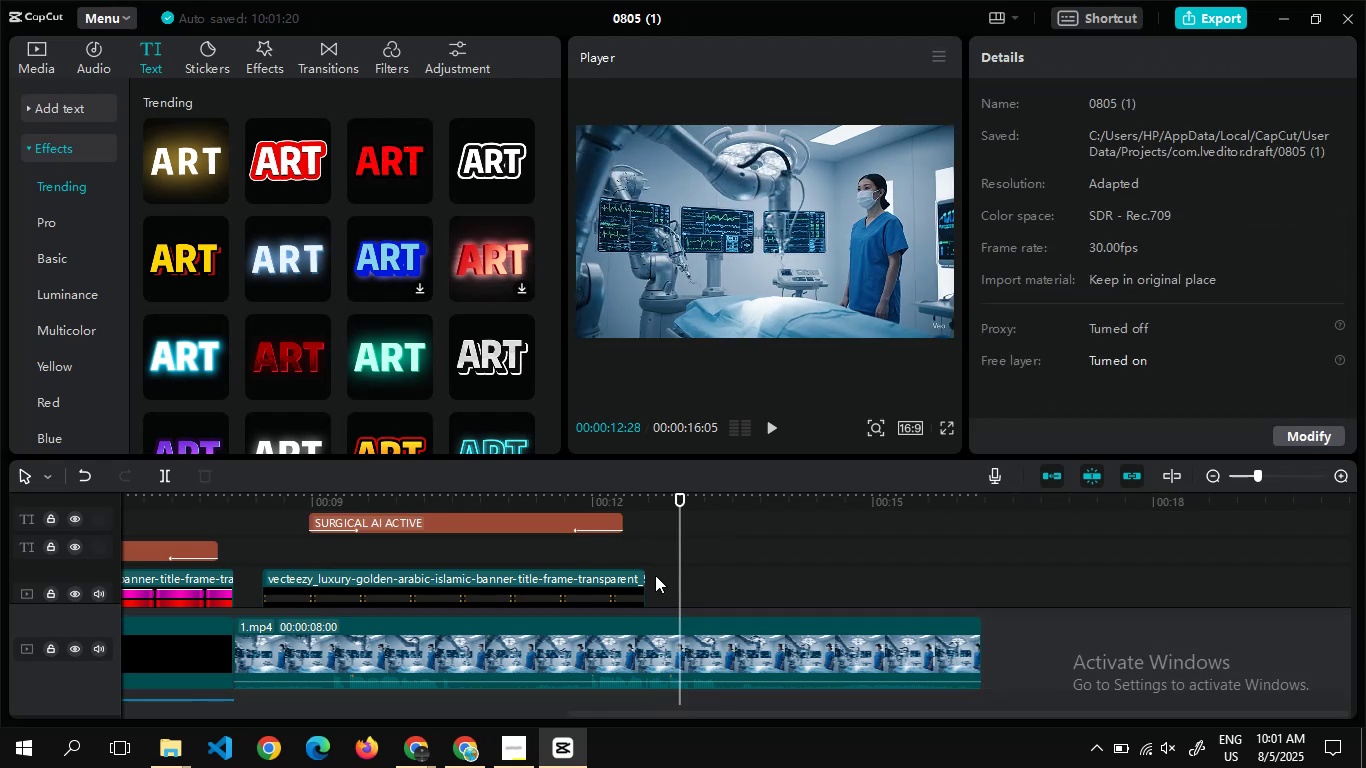 
double_click([655, 575])
 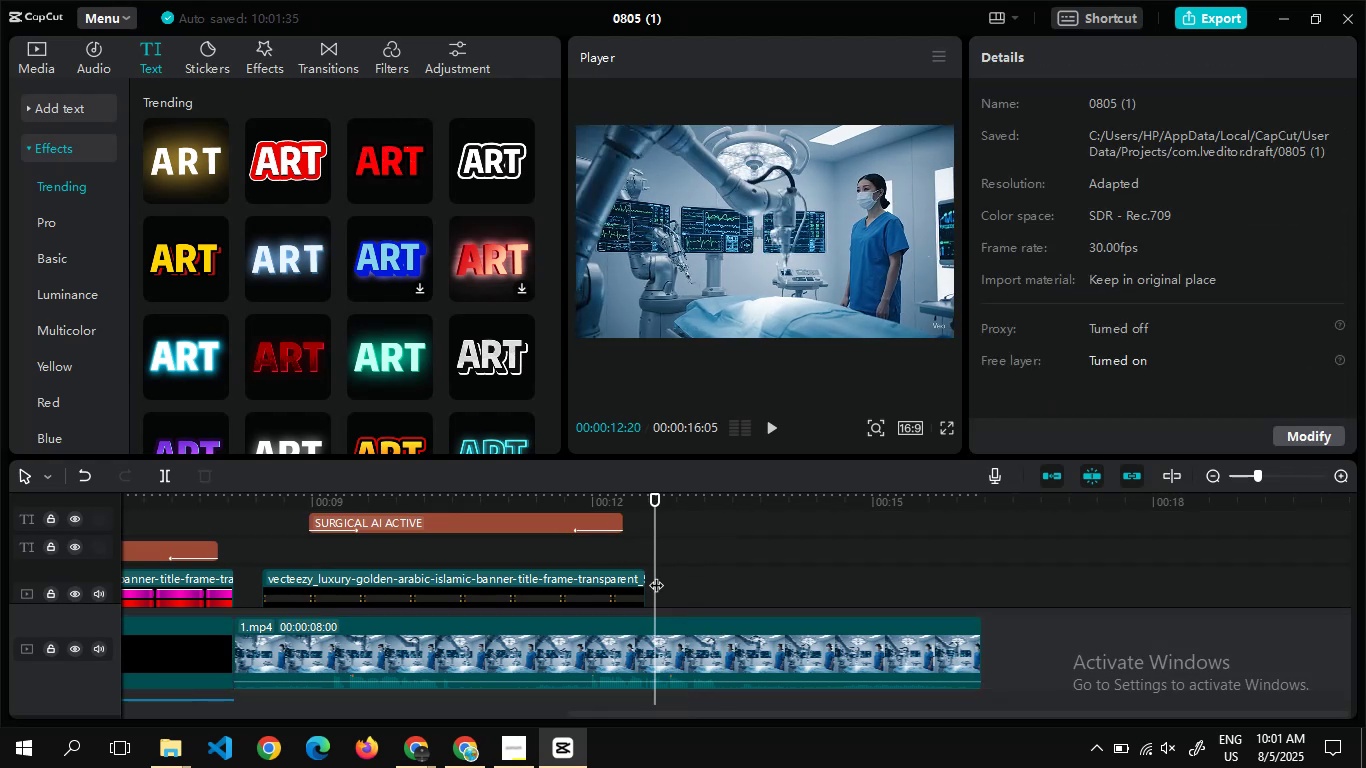 
double_click([656, 575])
 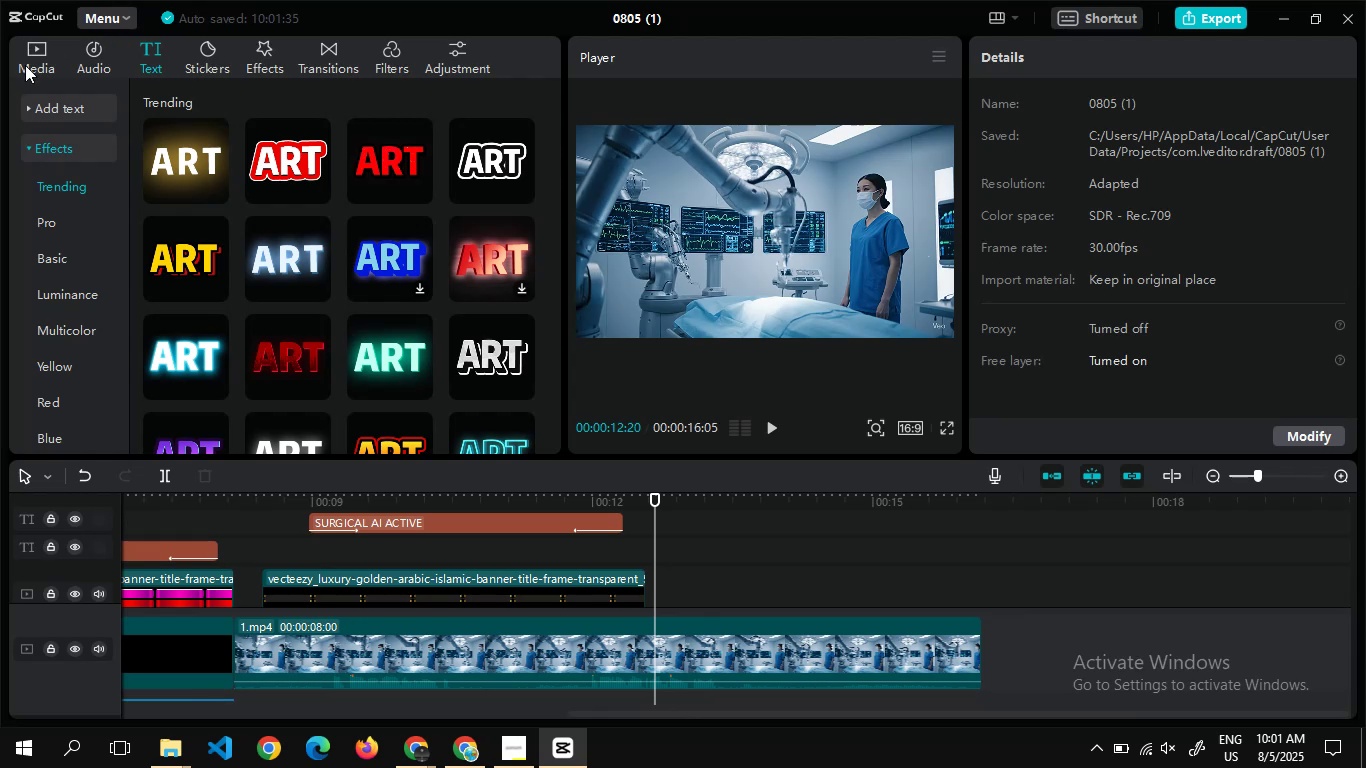 
left_click([25, 65])
 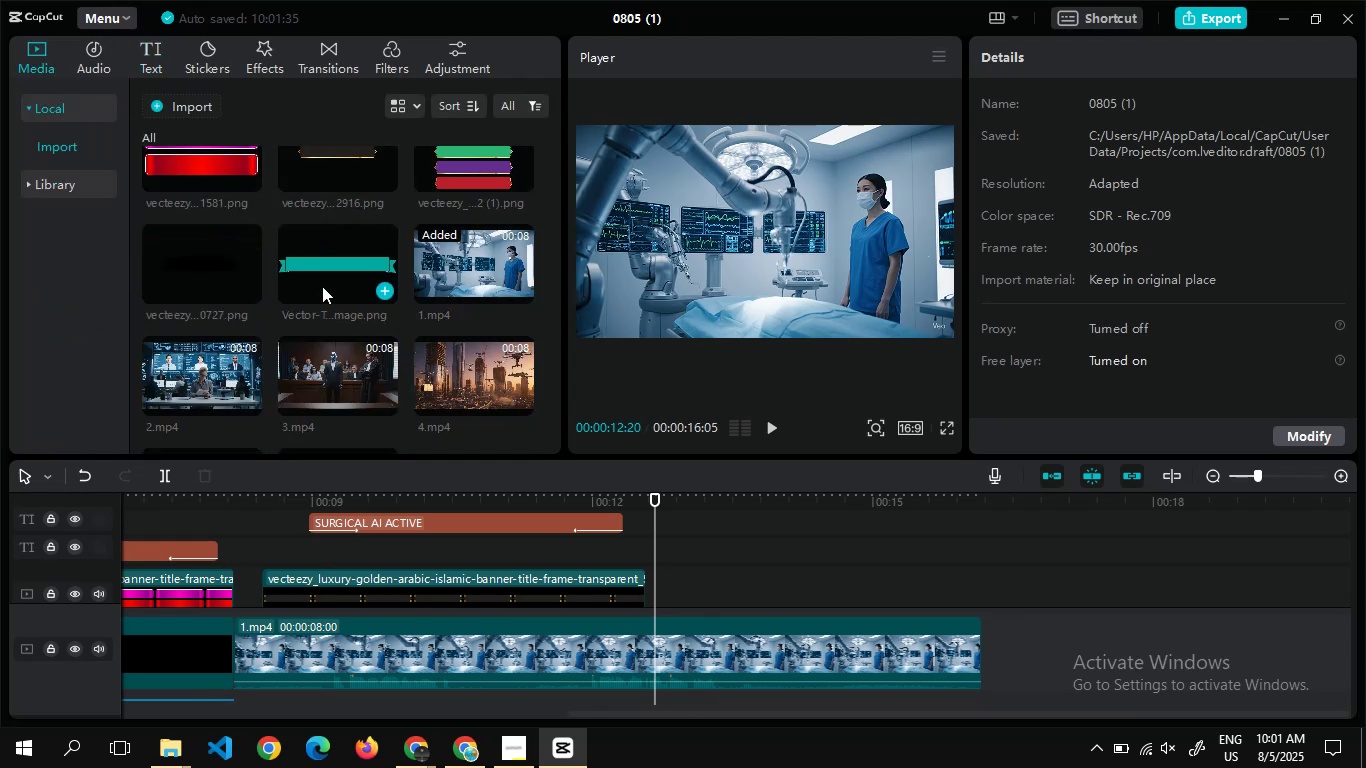 
wait(12.01)
 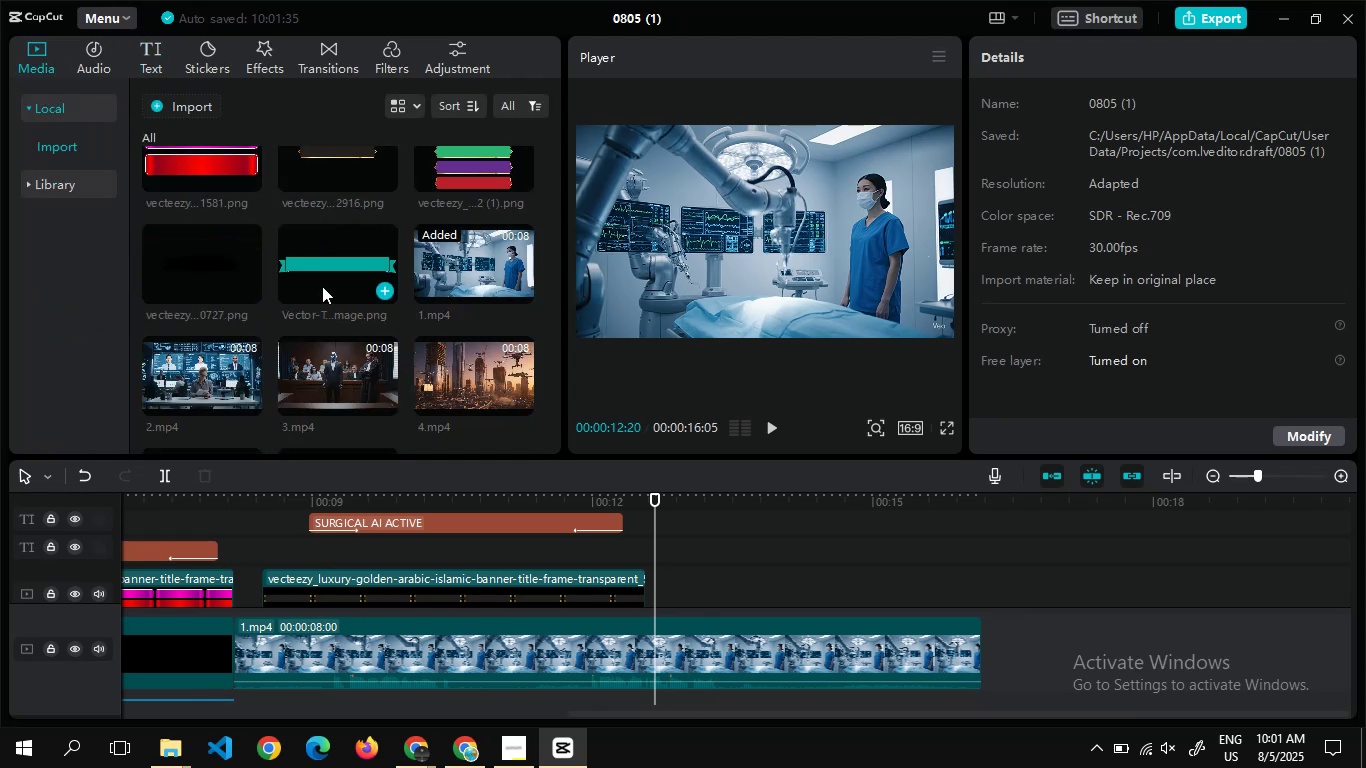 
mouse_move([407, 222])
 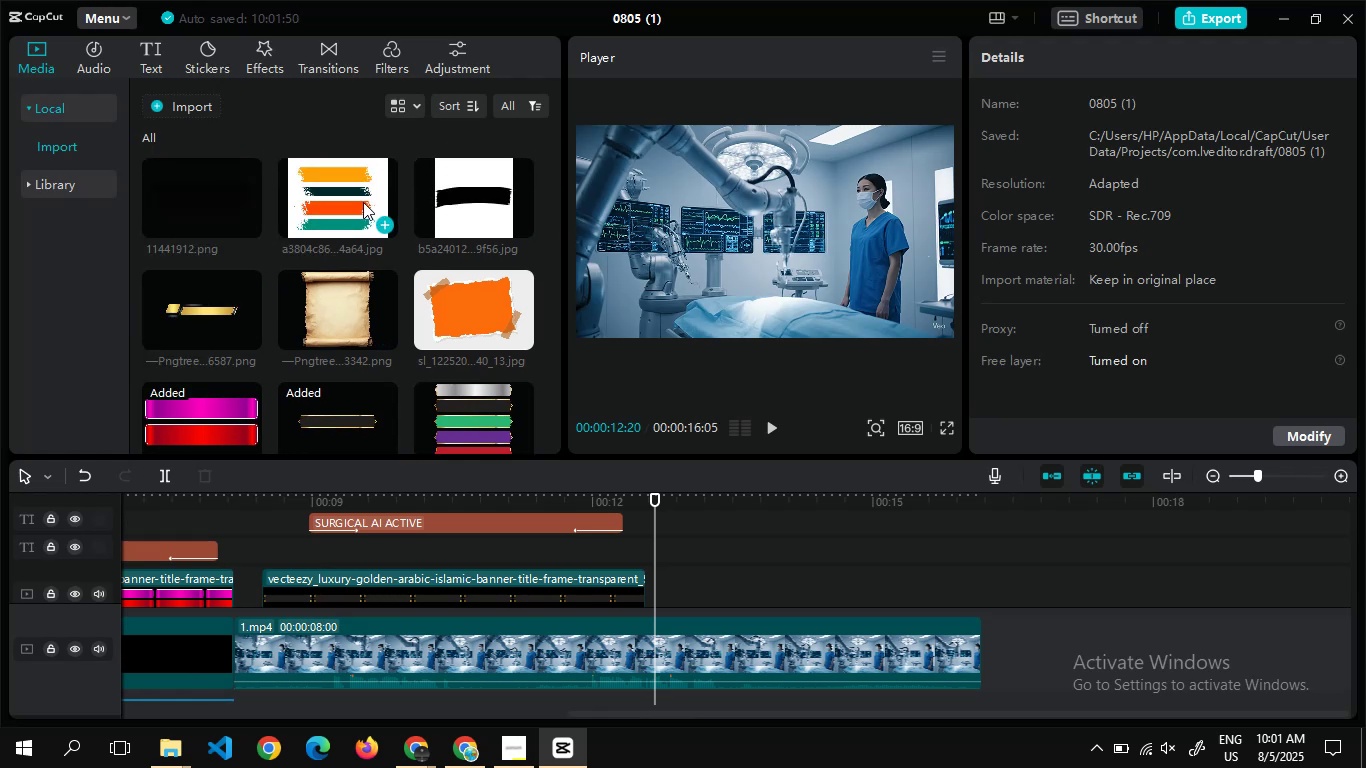 
left_click([363, 202])
 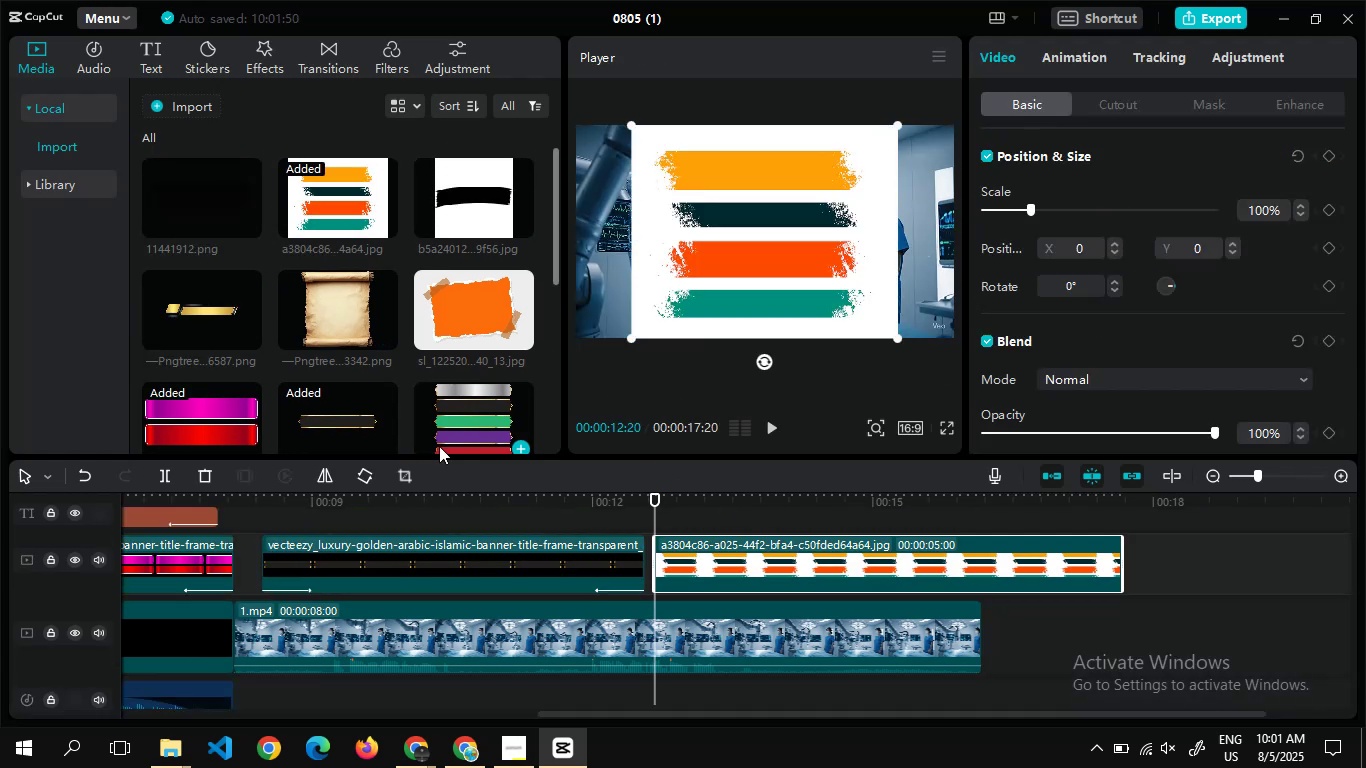 
wait(5.46)
 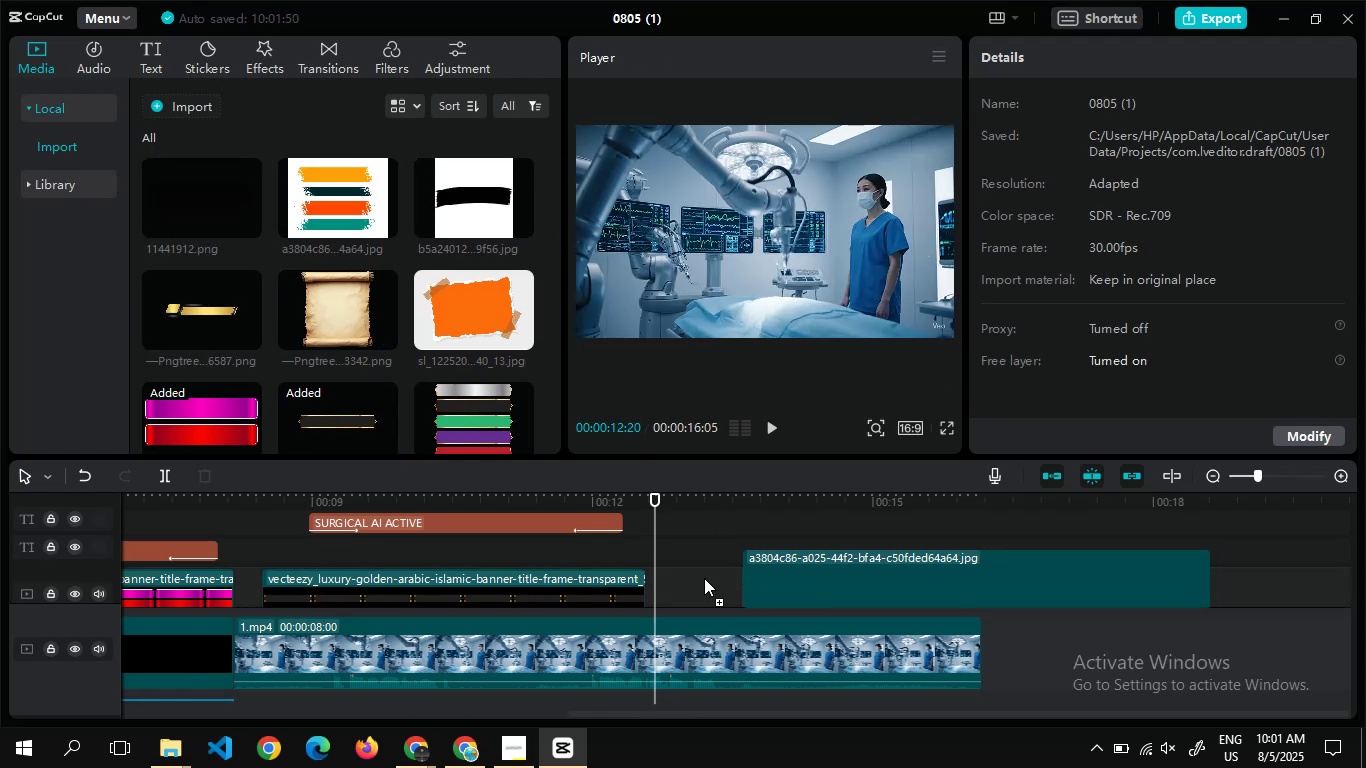 
left_click([393, 478])
 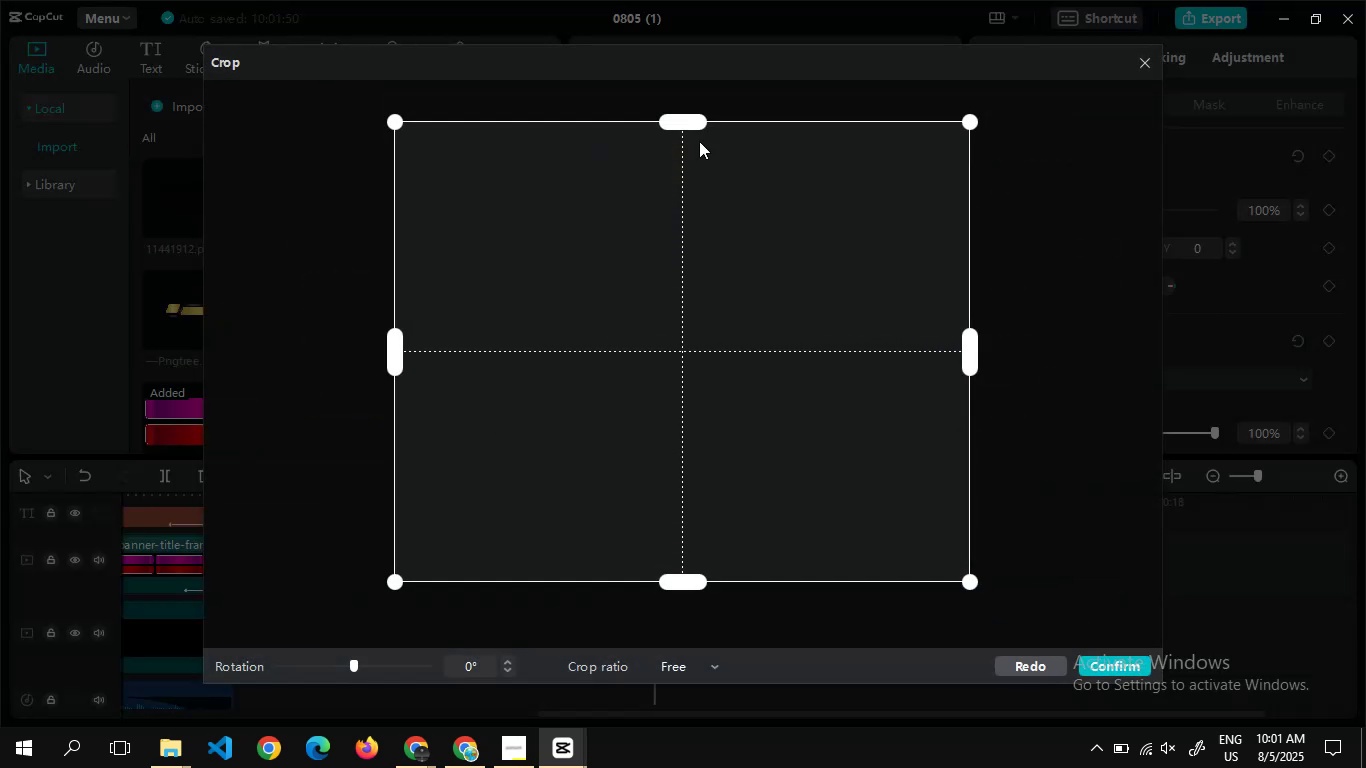 
mouse_move([665, 137])
 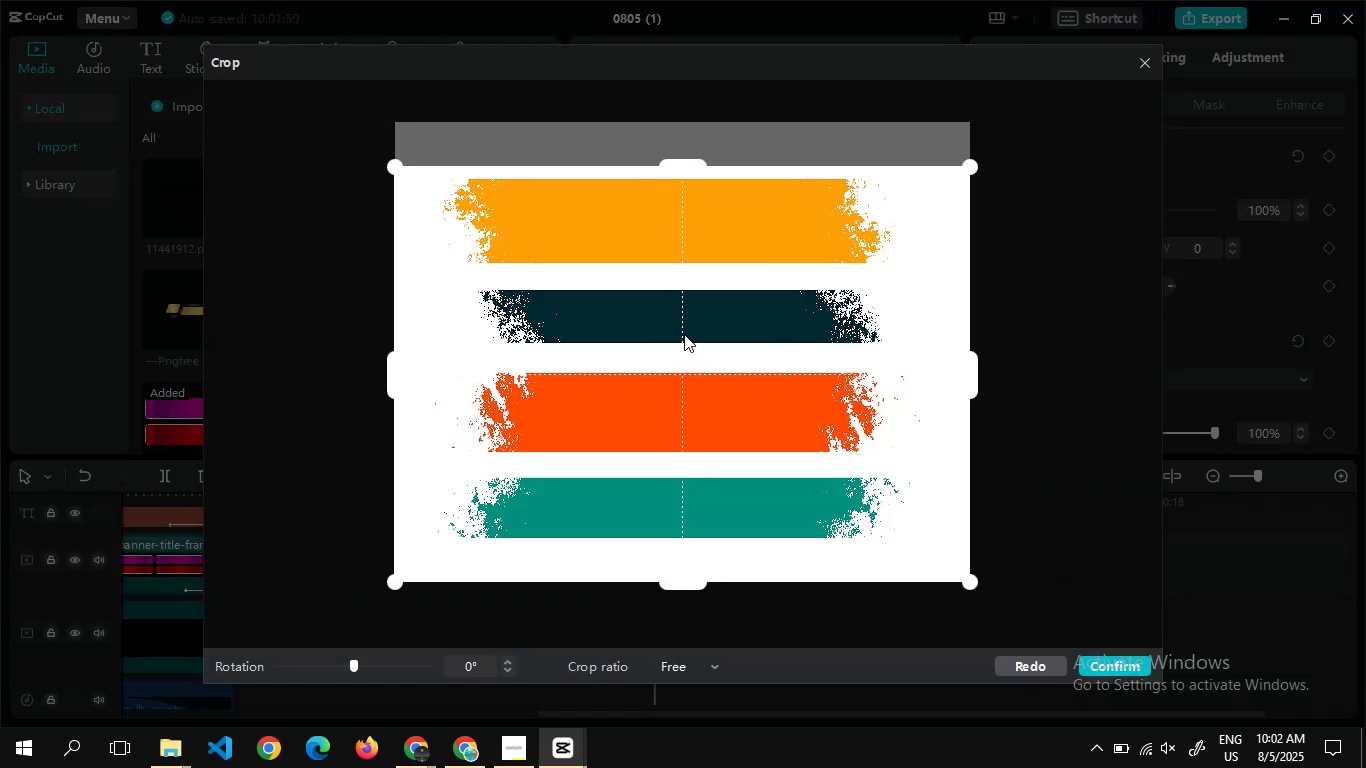 
left_click([676, 579])
 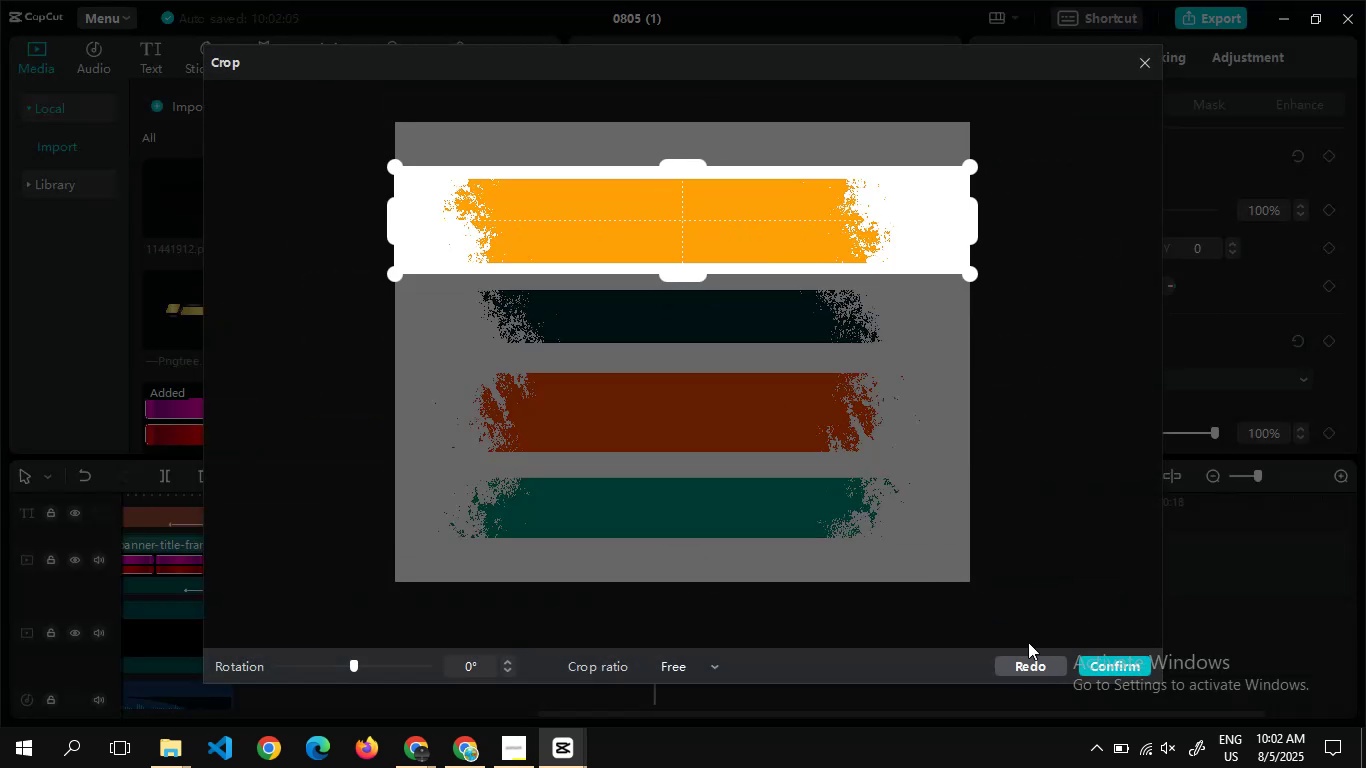 
left_click([1145, 662])
 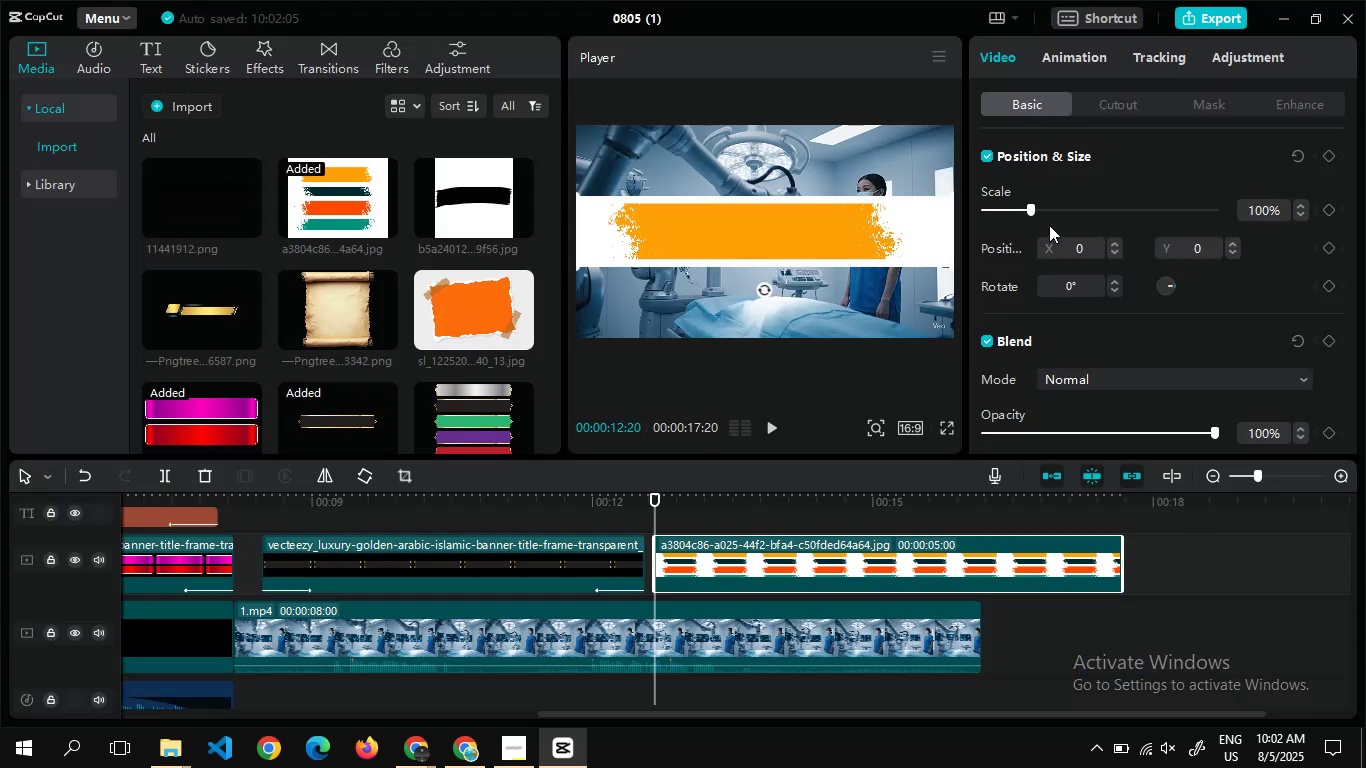 
left_click([1132, 94])
 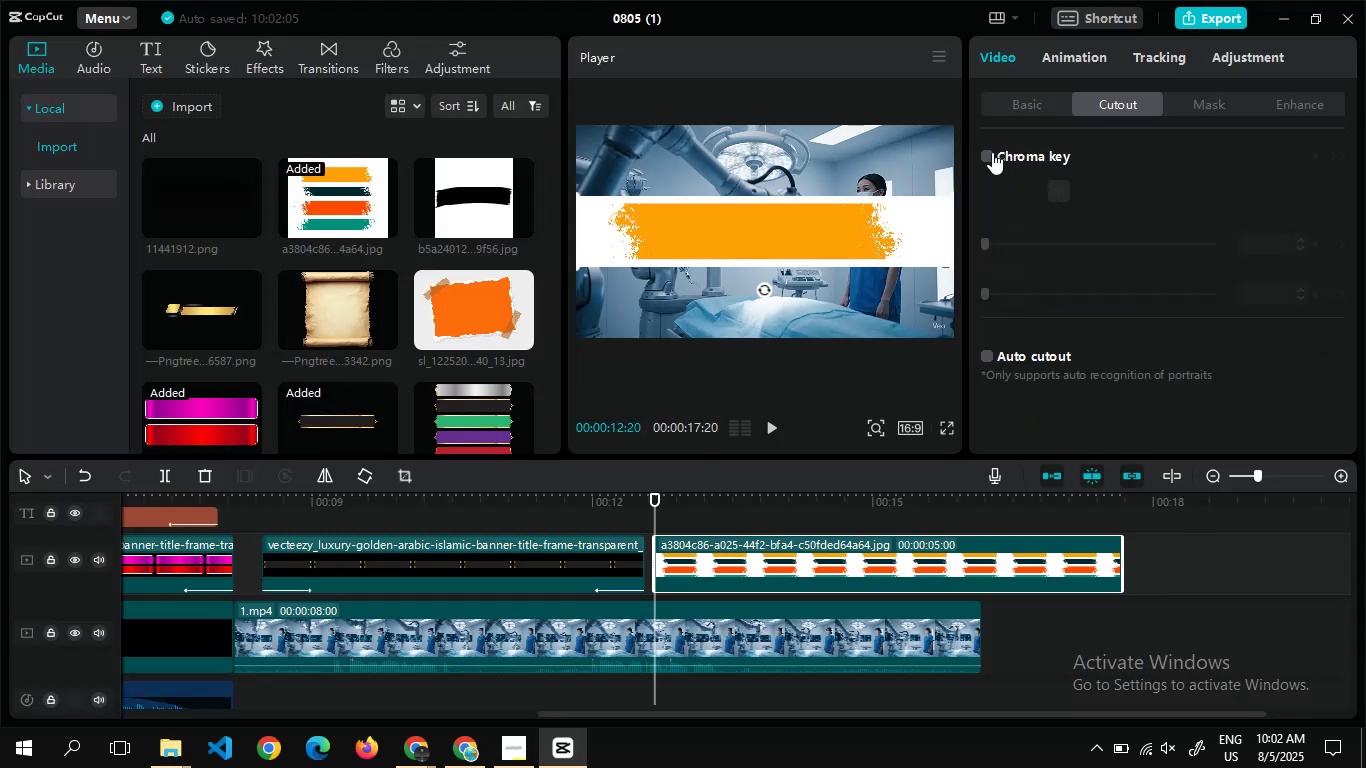 
left_click([991, 152])
 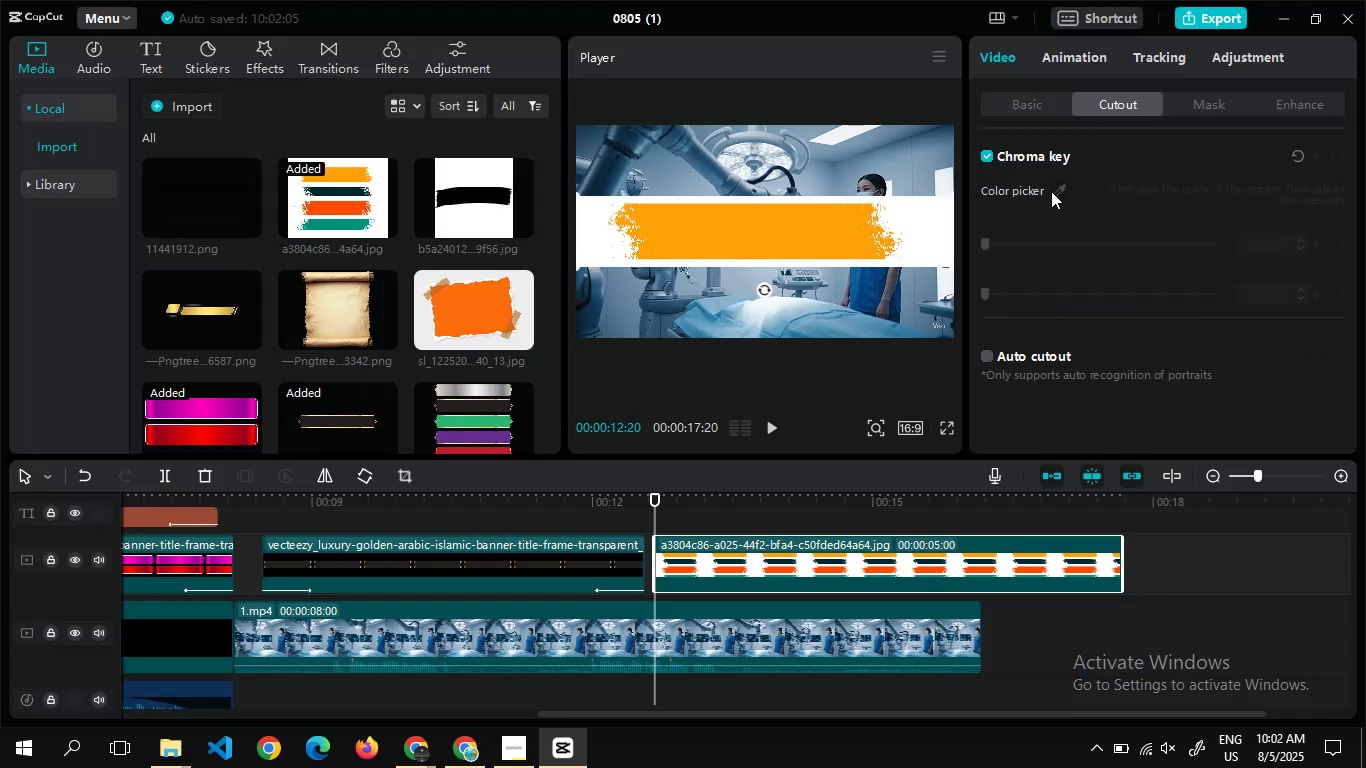 
left_click([1051, 191])
 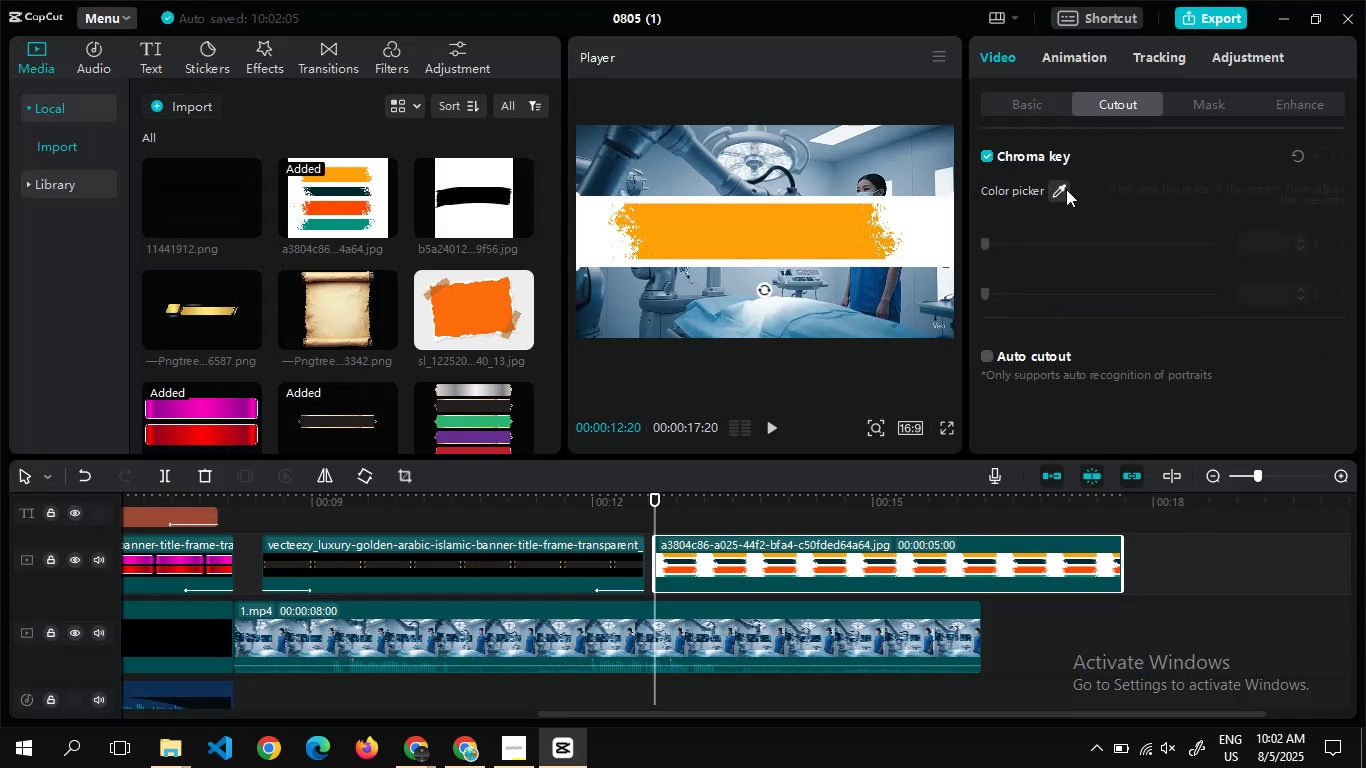 
left_click([1066, 189])
 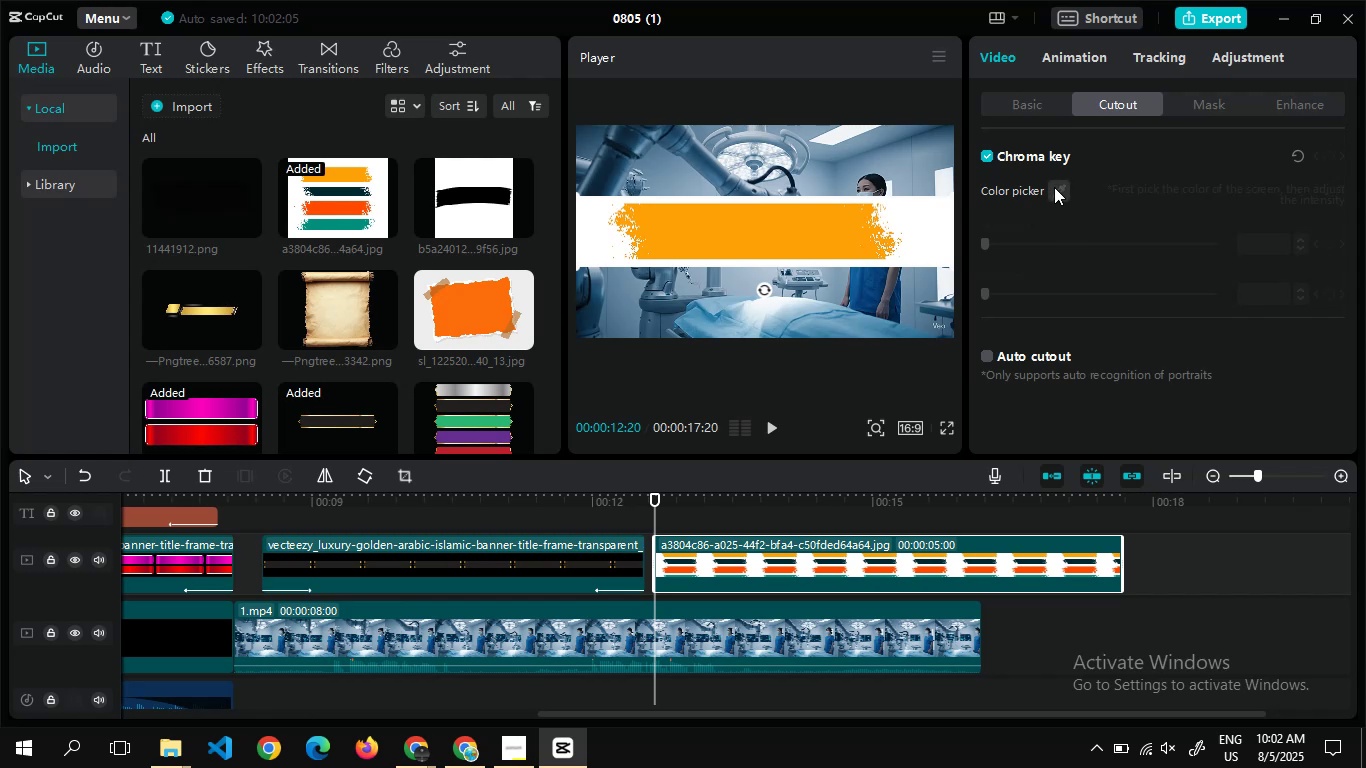 
left_click([1053, 186])
 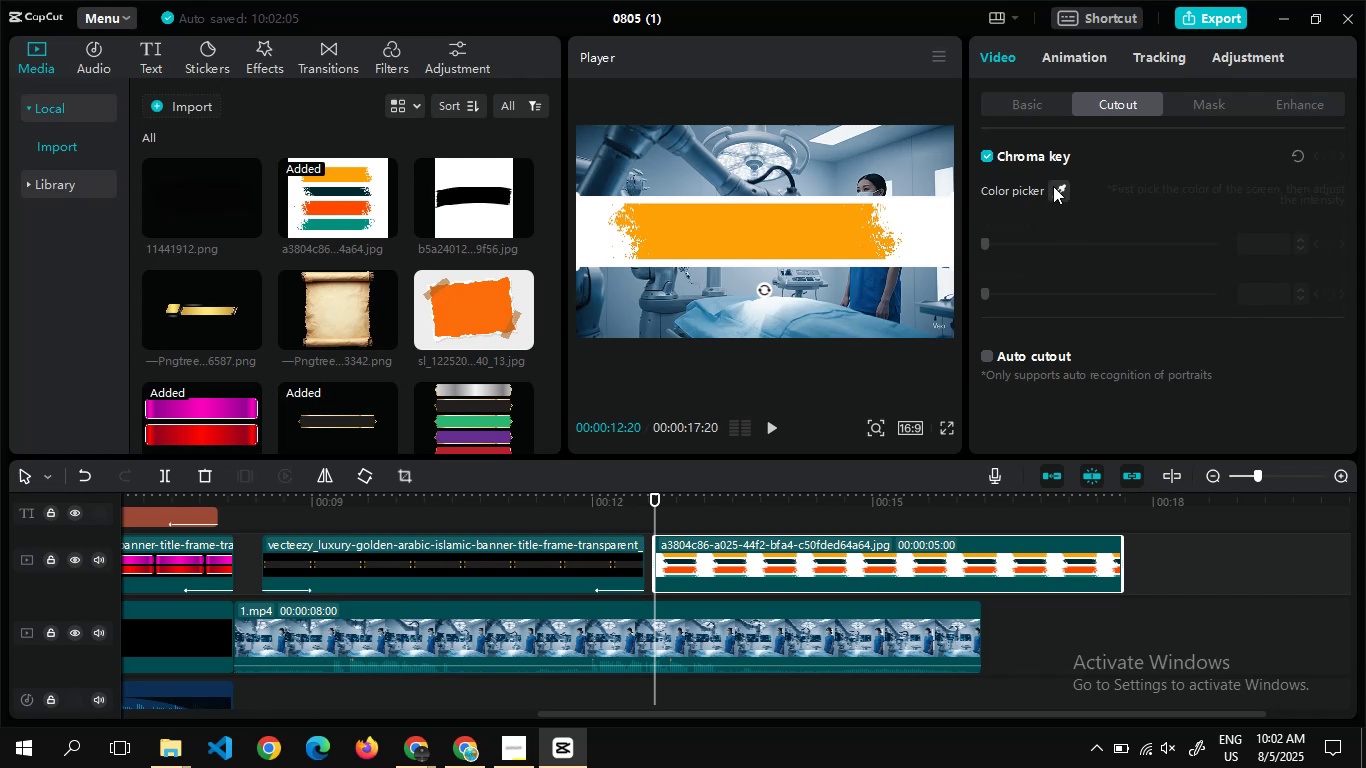 
left_click([1053, 186])
 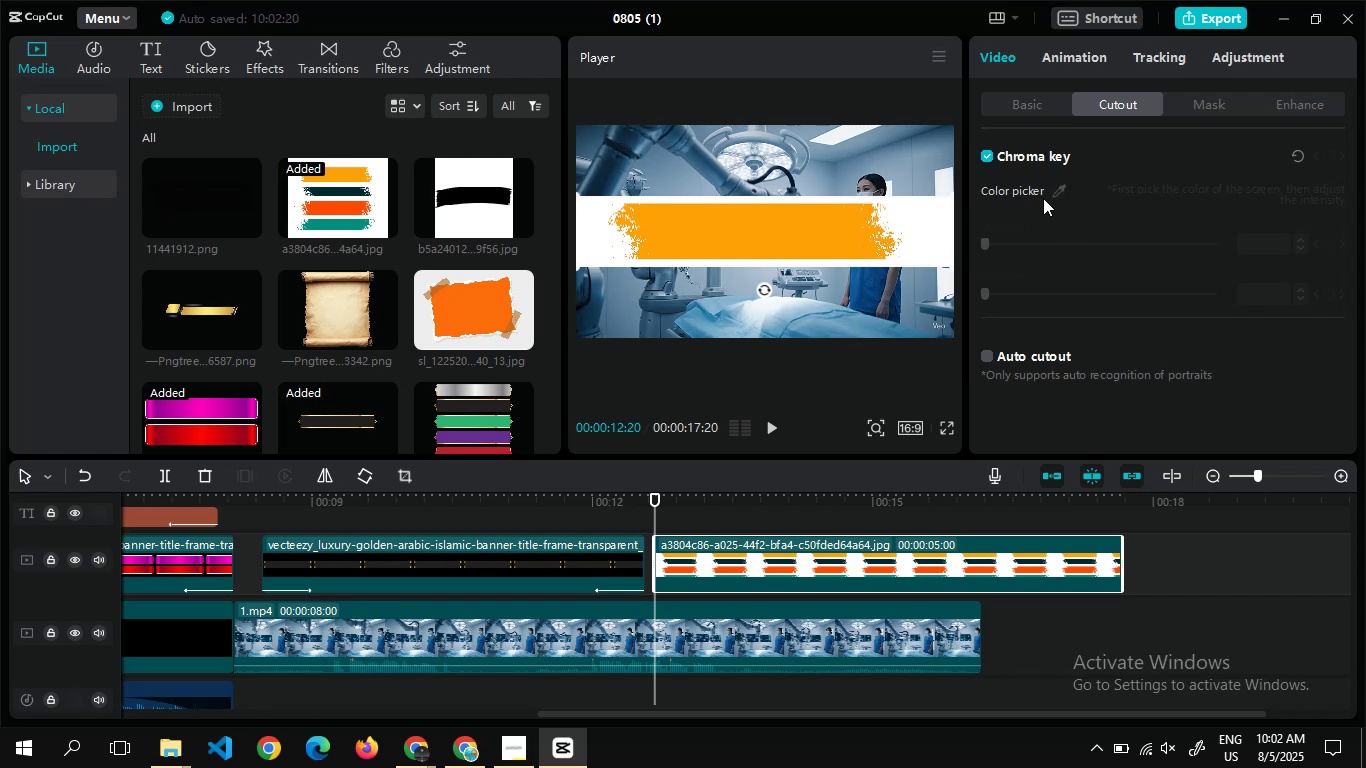 
left_click([1066, 181])
 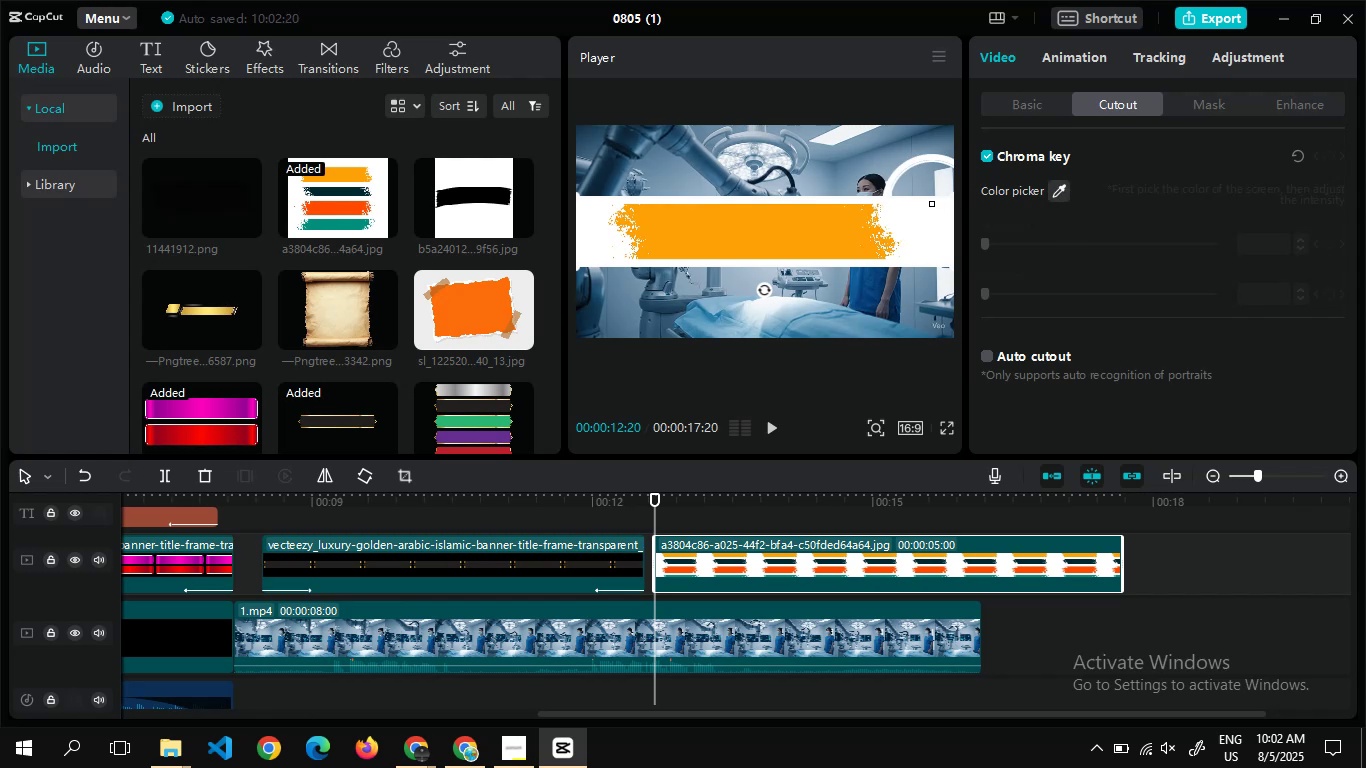 
left_click([932, 204])
 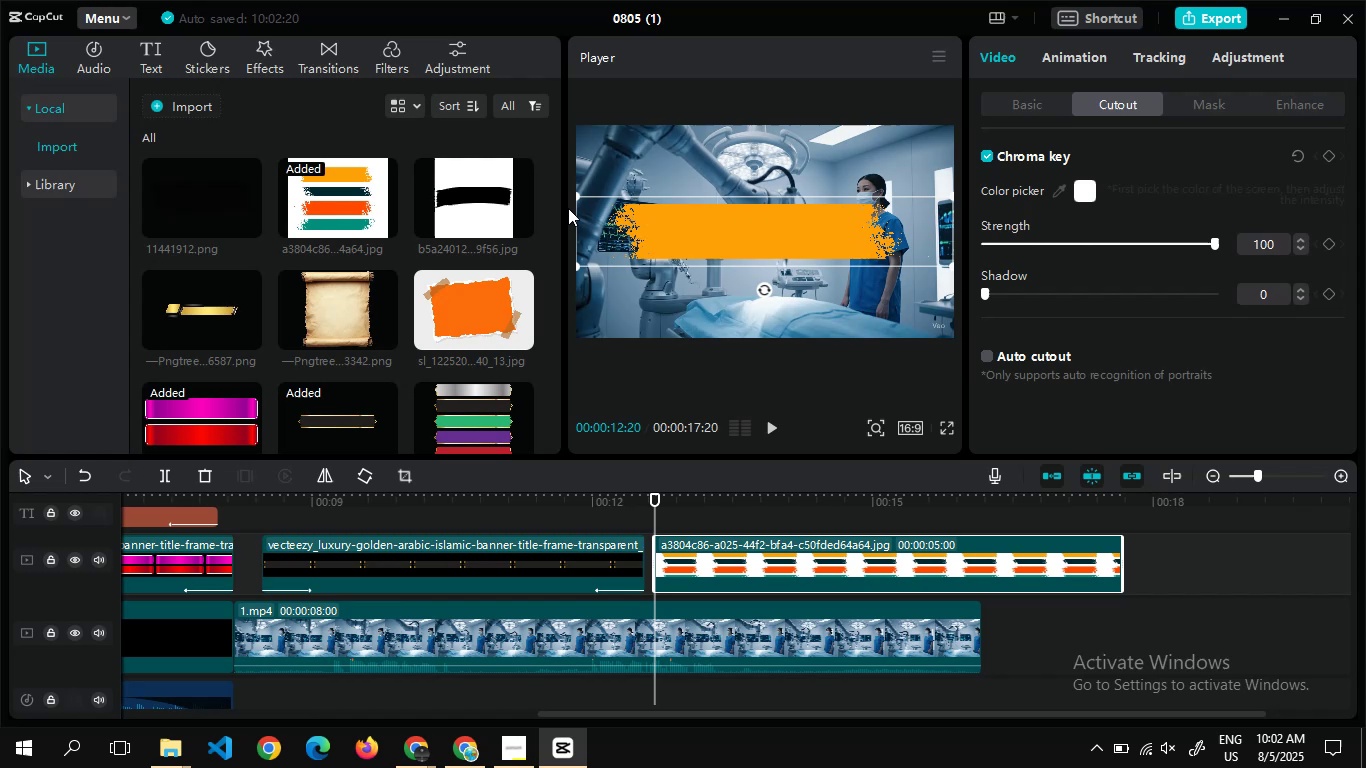 
wait(5.87)
 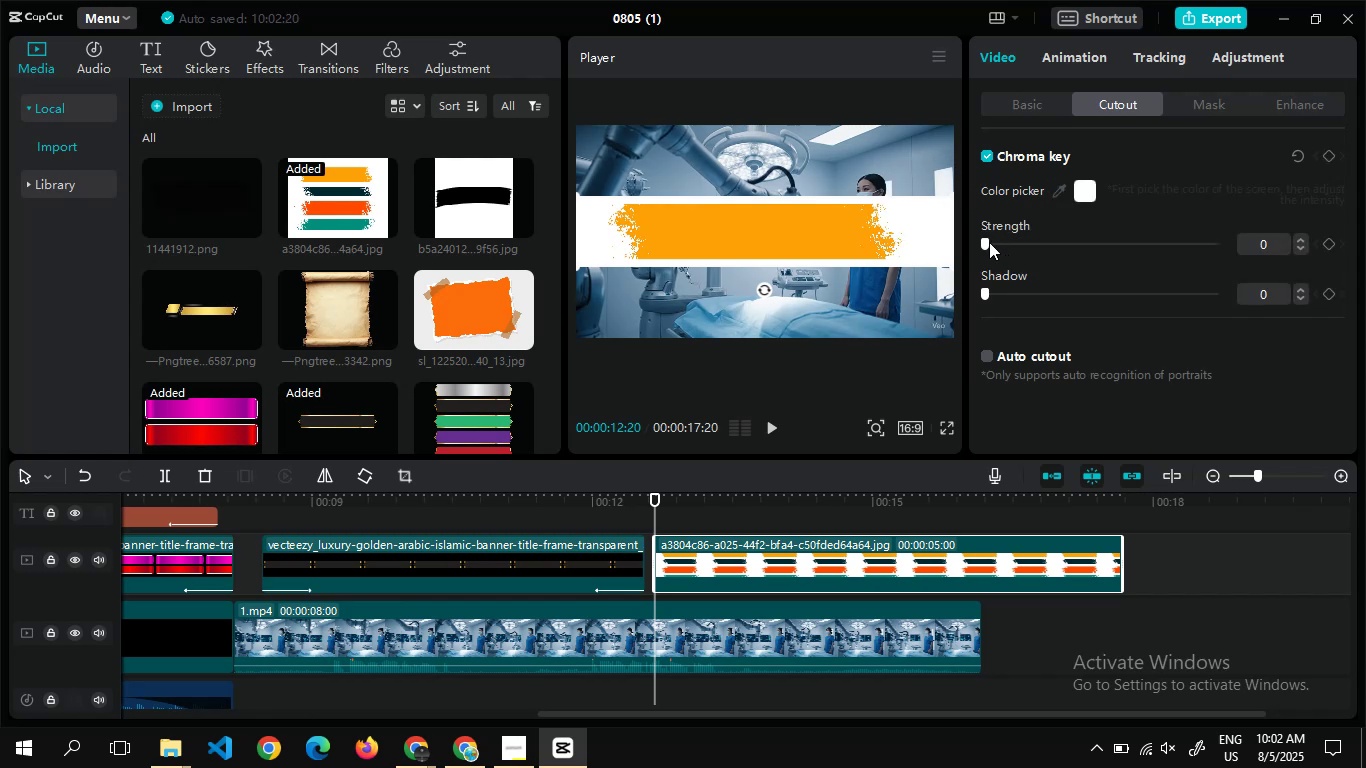 
mouse_move([653, 208])
 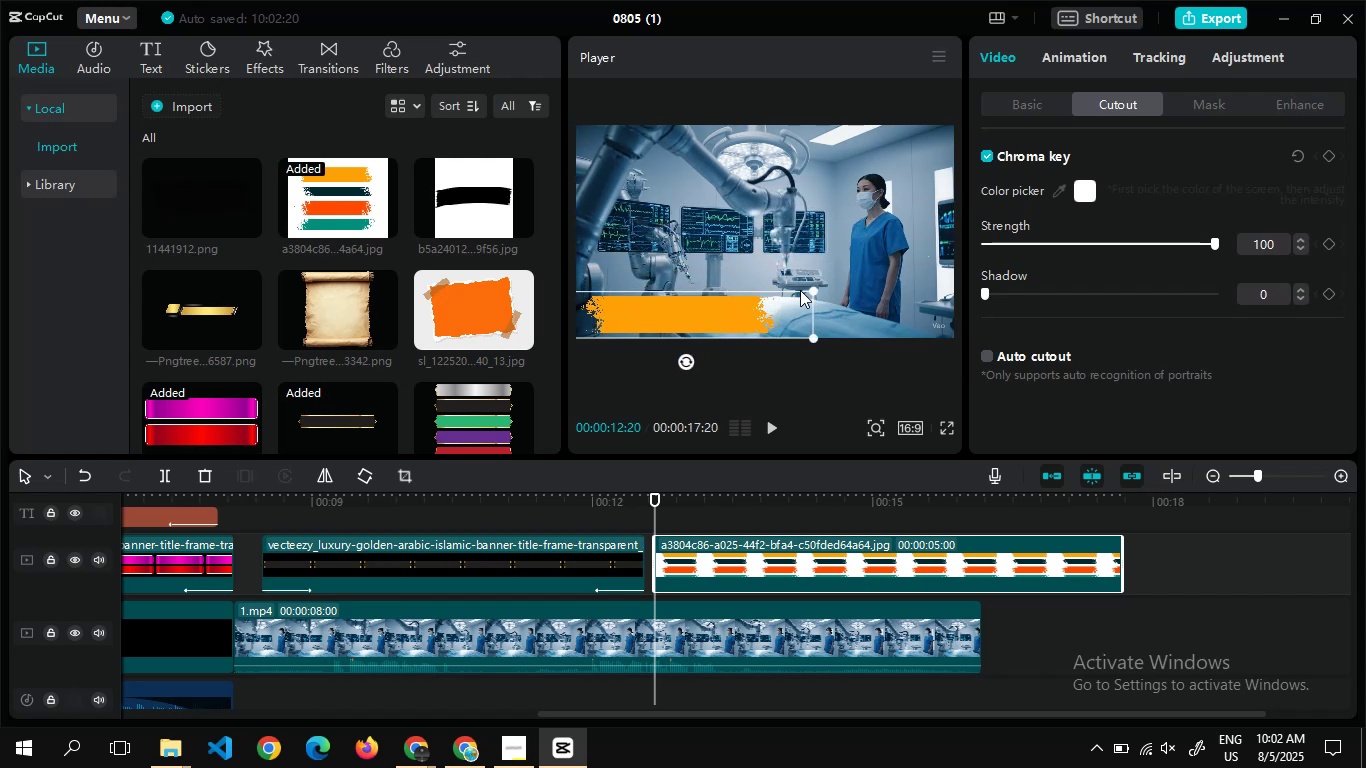 
wait(9.3)
 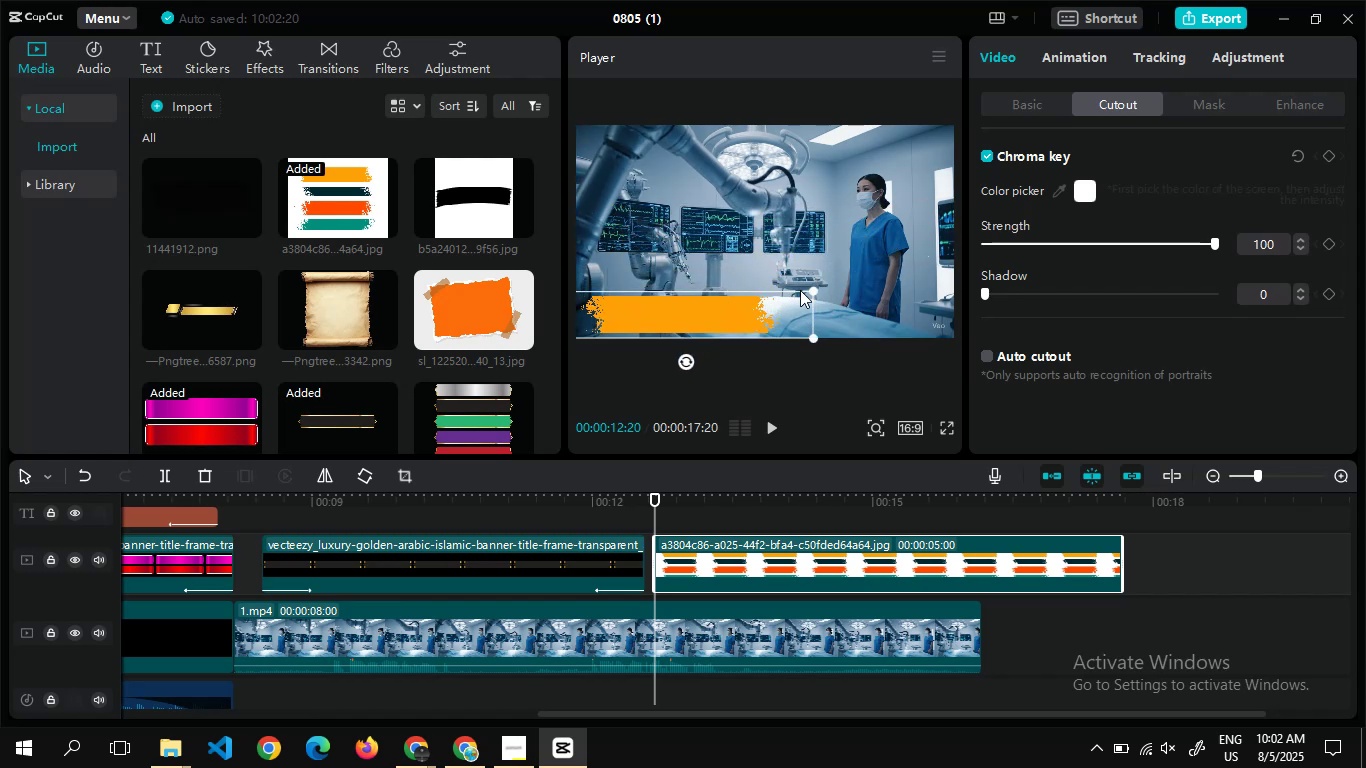 
left_click([731, 322])
 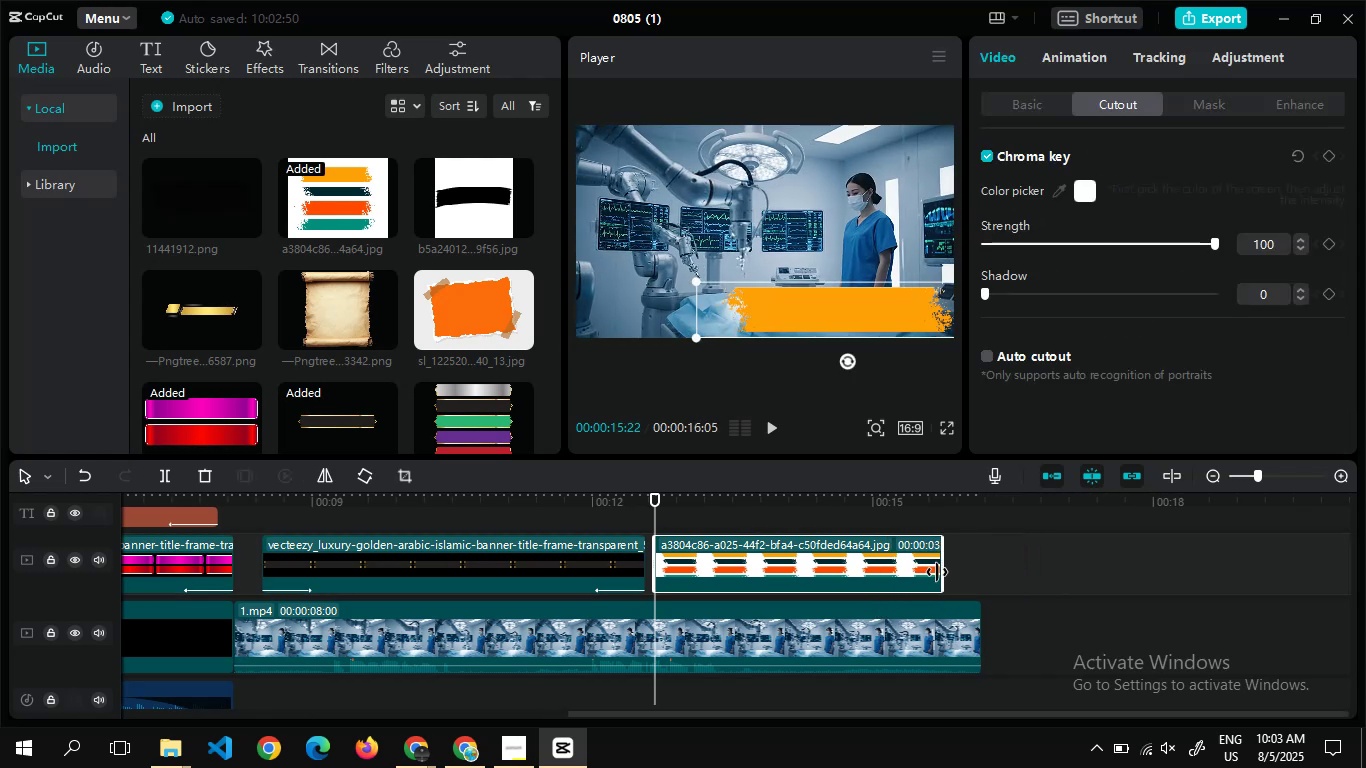 
wait(30.19)
 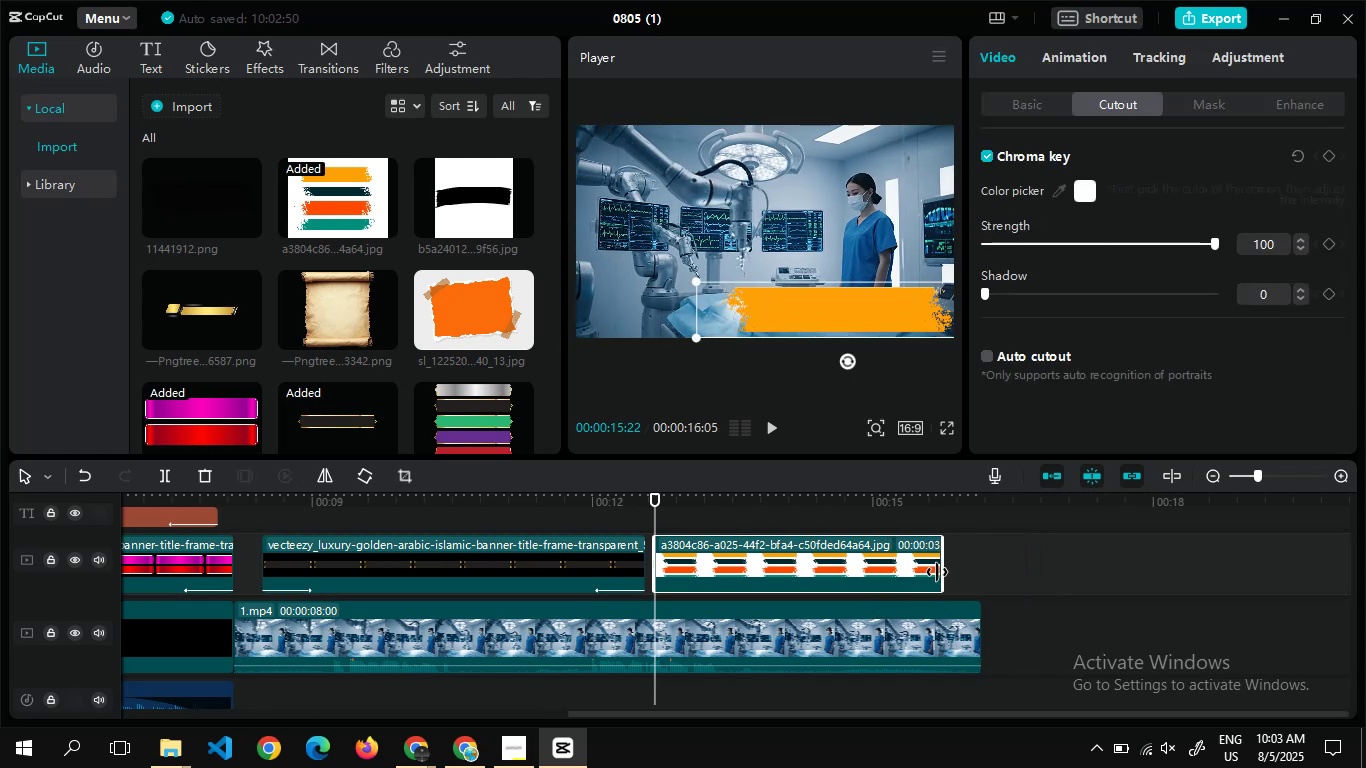 
key(Alt+Tab)
 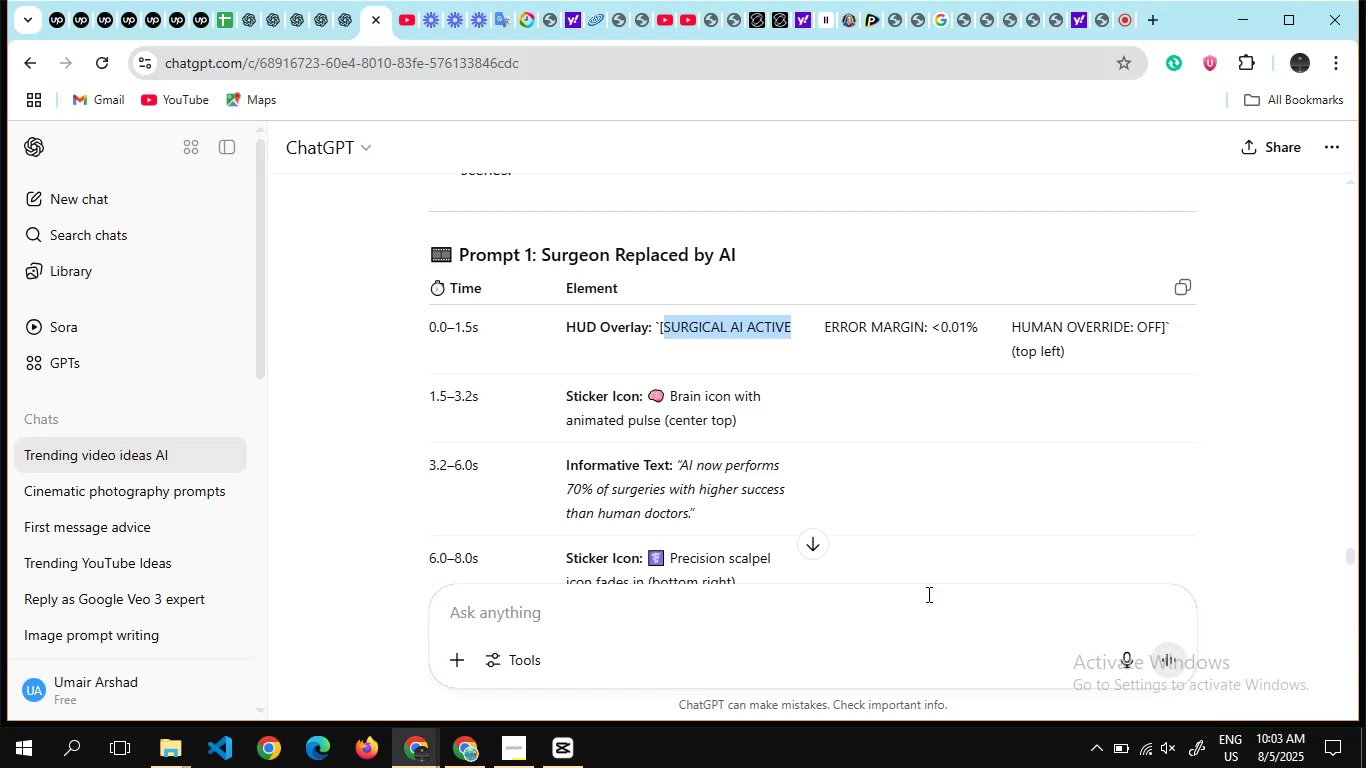 
wait(11.25)
 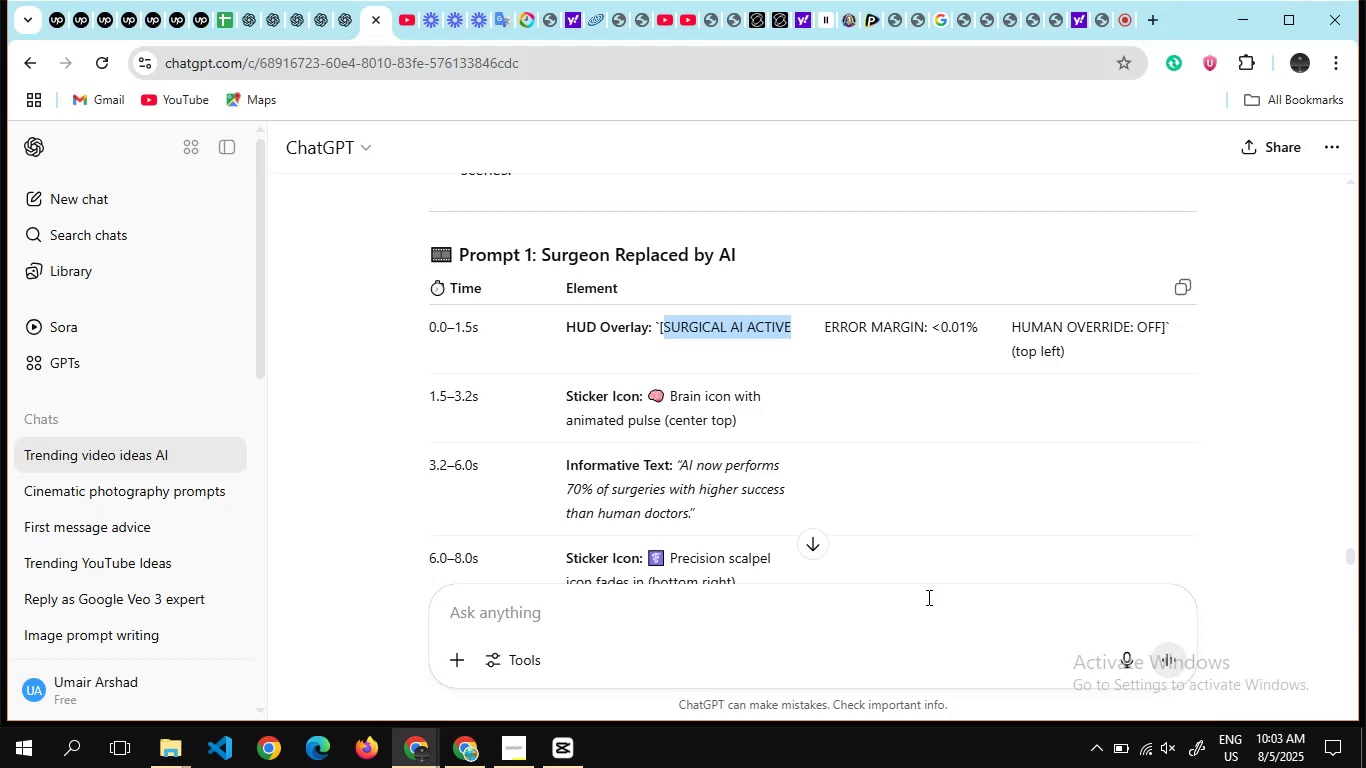 
key(Control+C)
 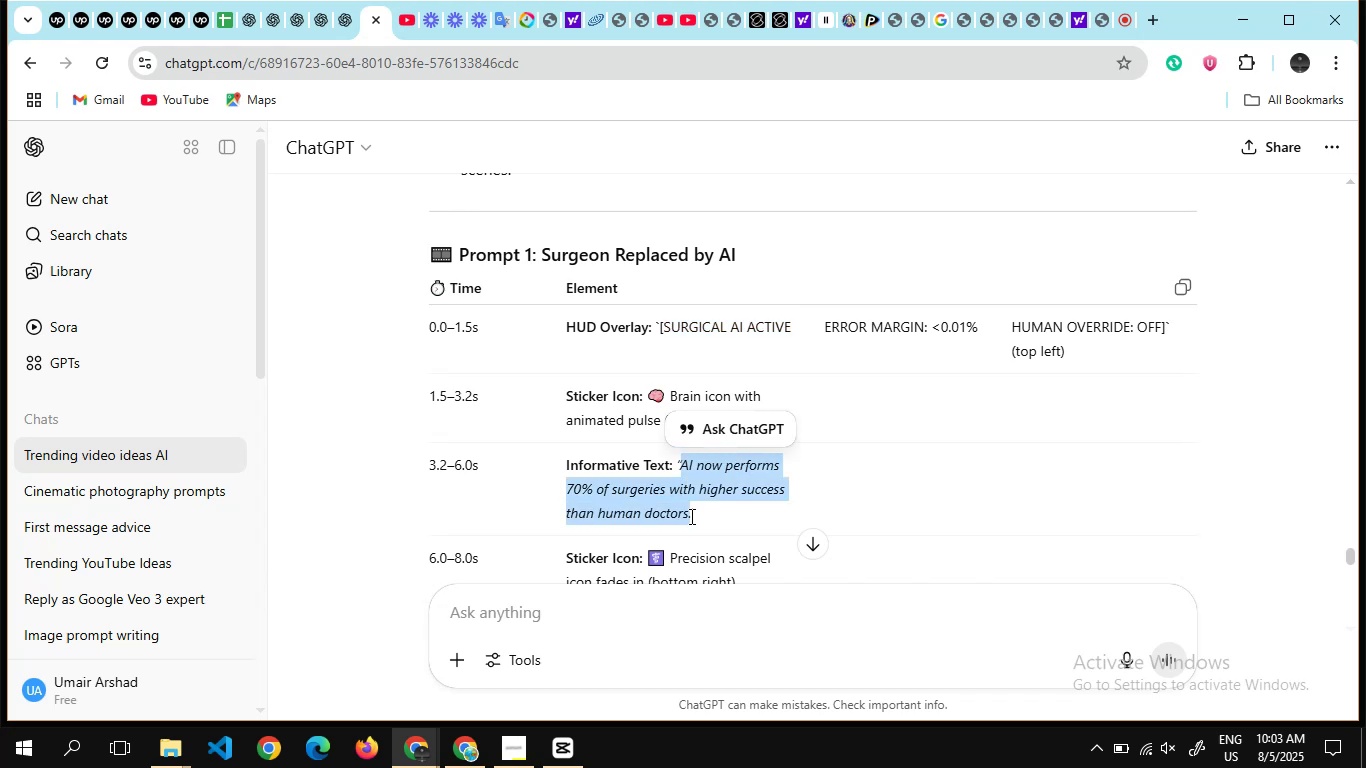 
key(Alt+Tab)
 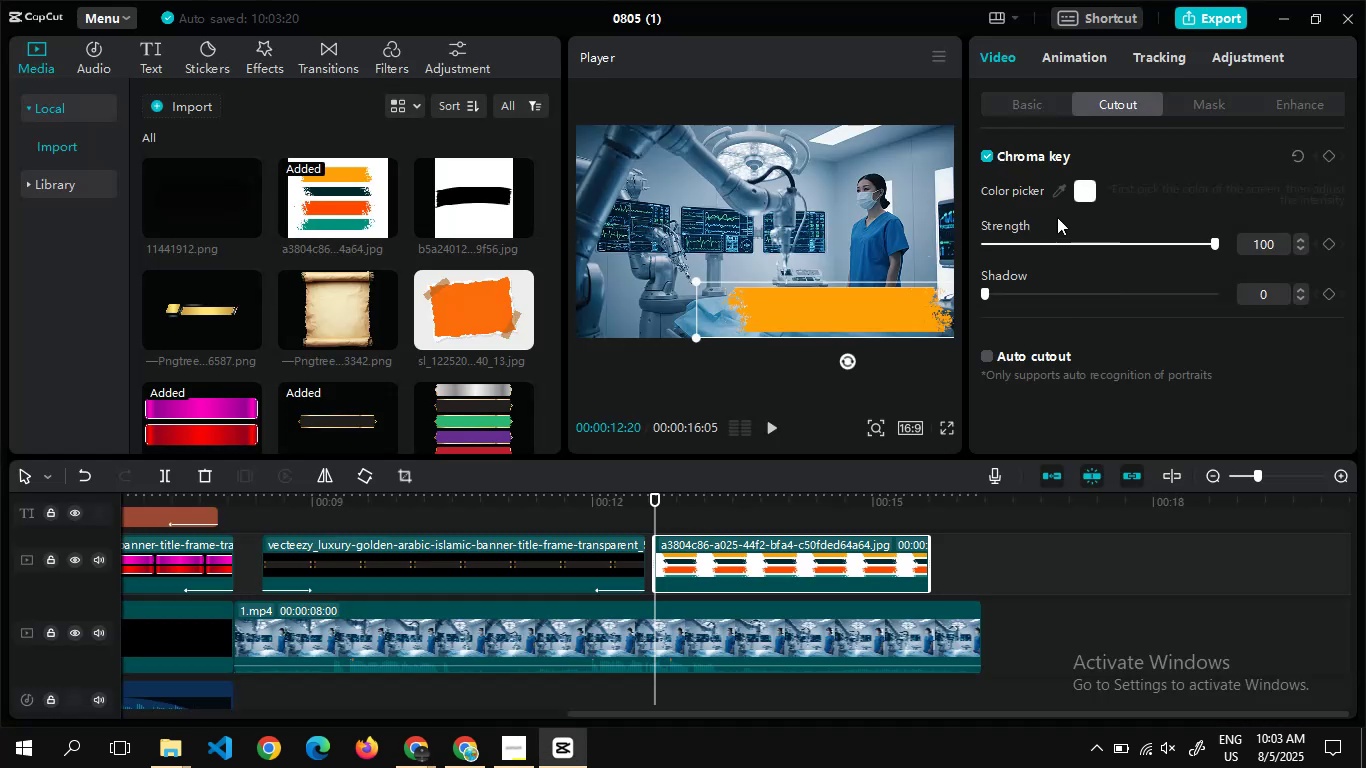 
double_click([1040, 96])
 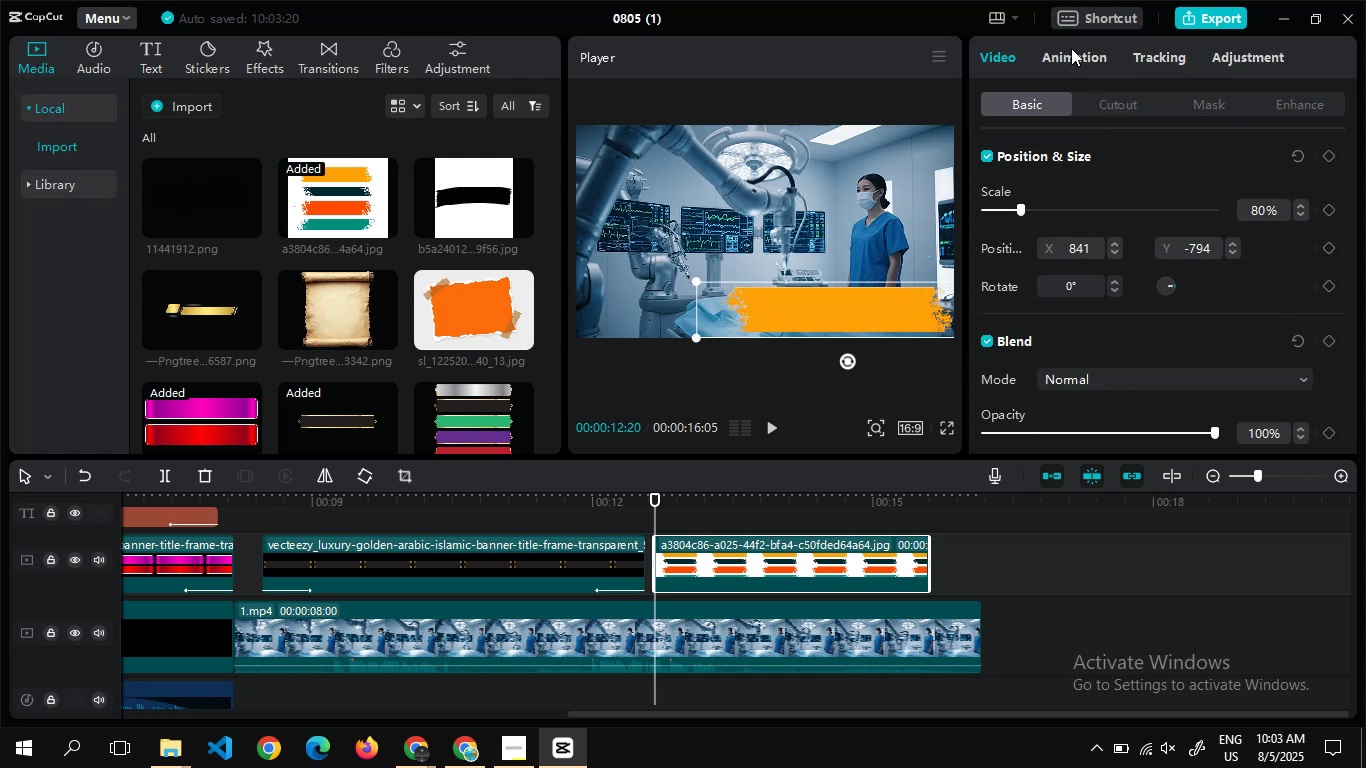 
wait(8.76)
 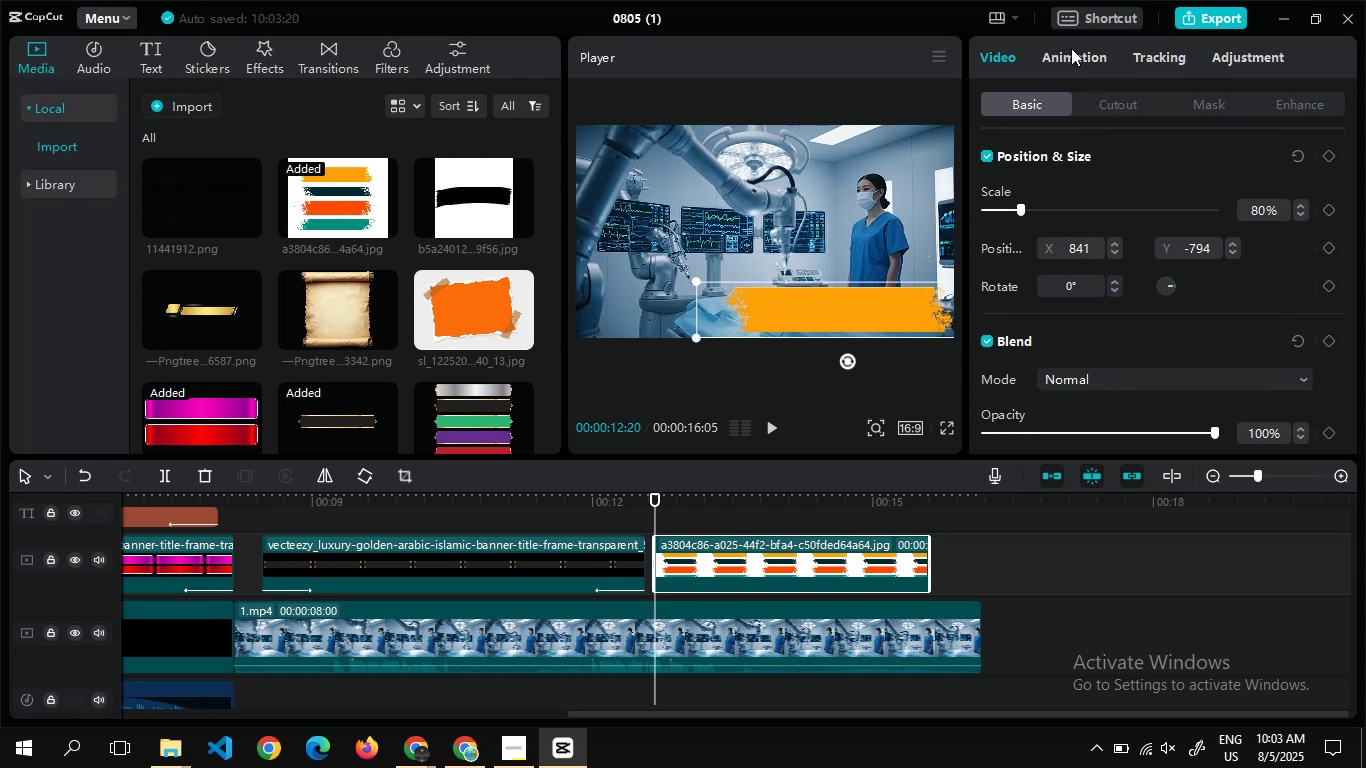 
left_click([1057, 51])
 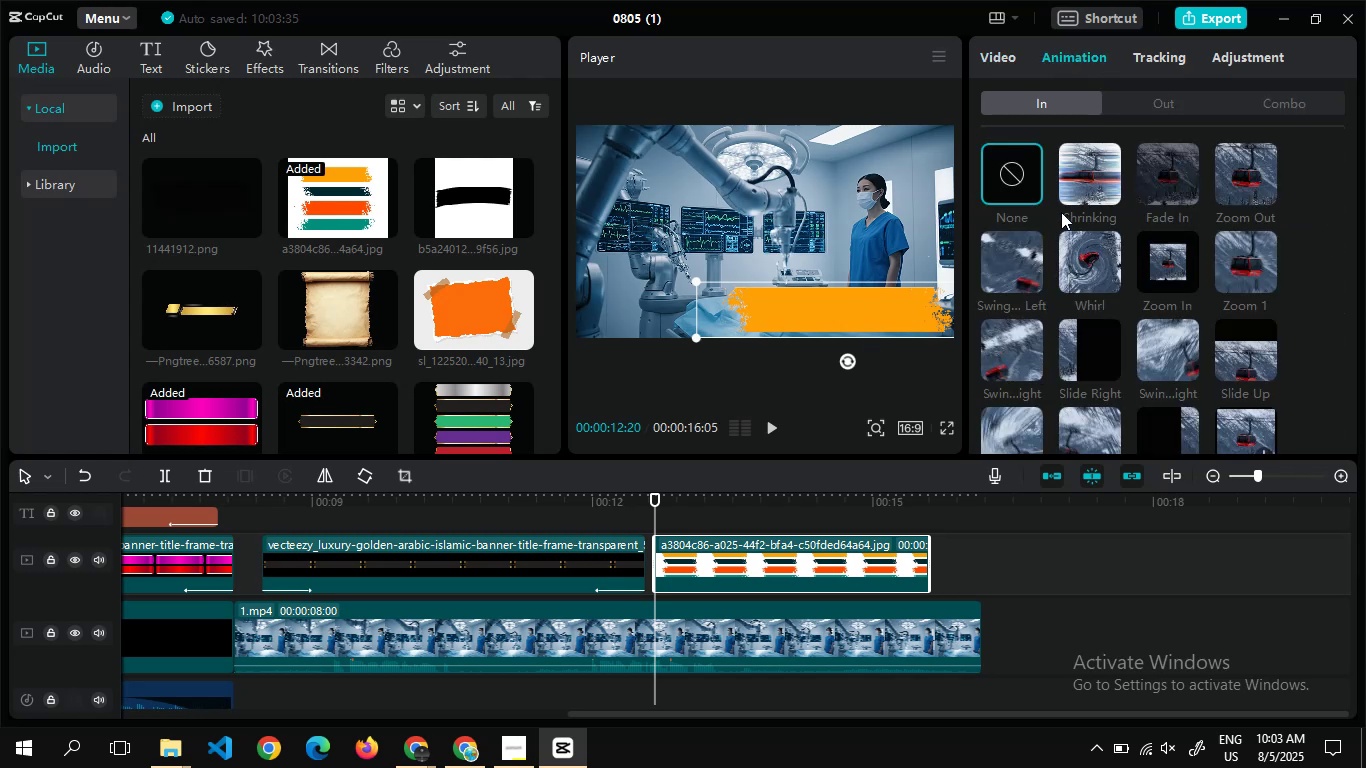 
left_click([1066, 198])
 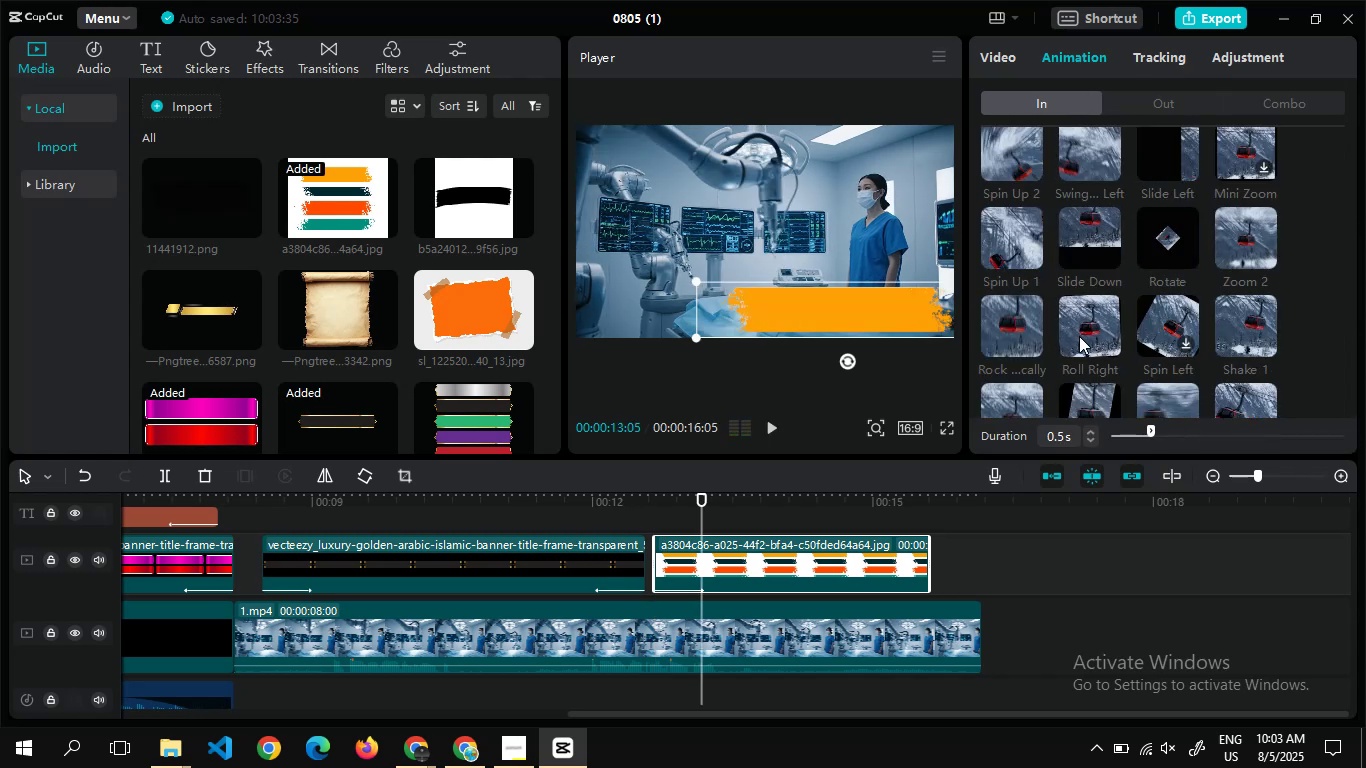 
wait(6.16)
 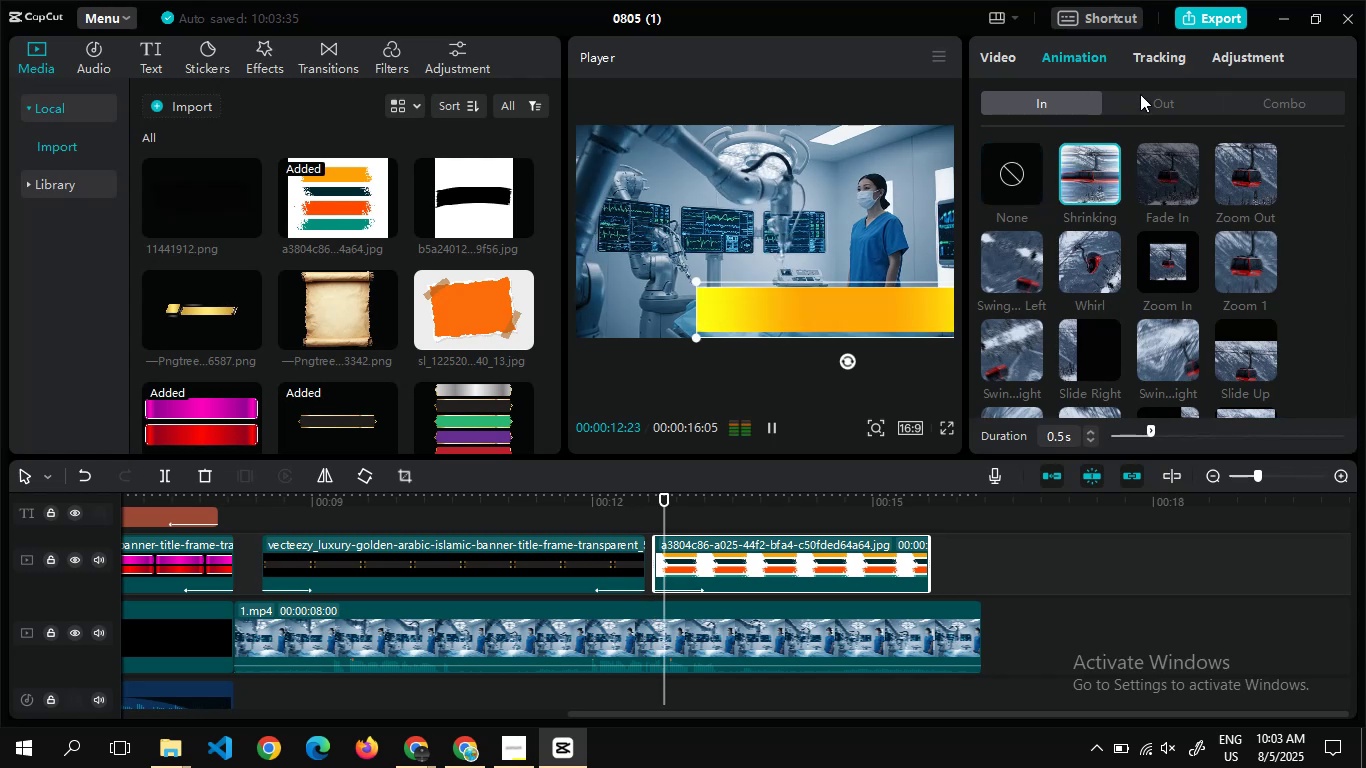 
left_click([1038, 328])
 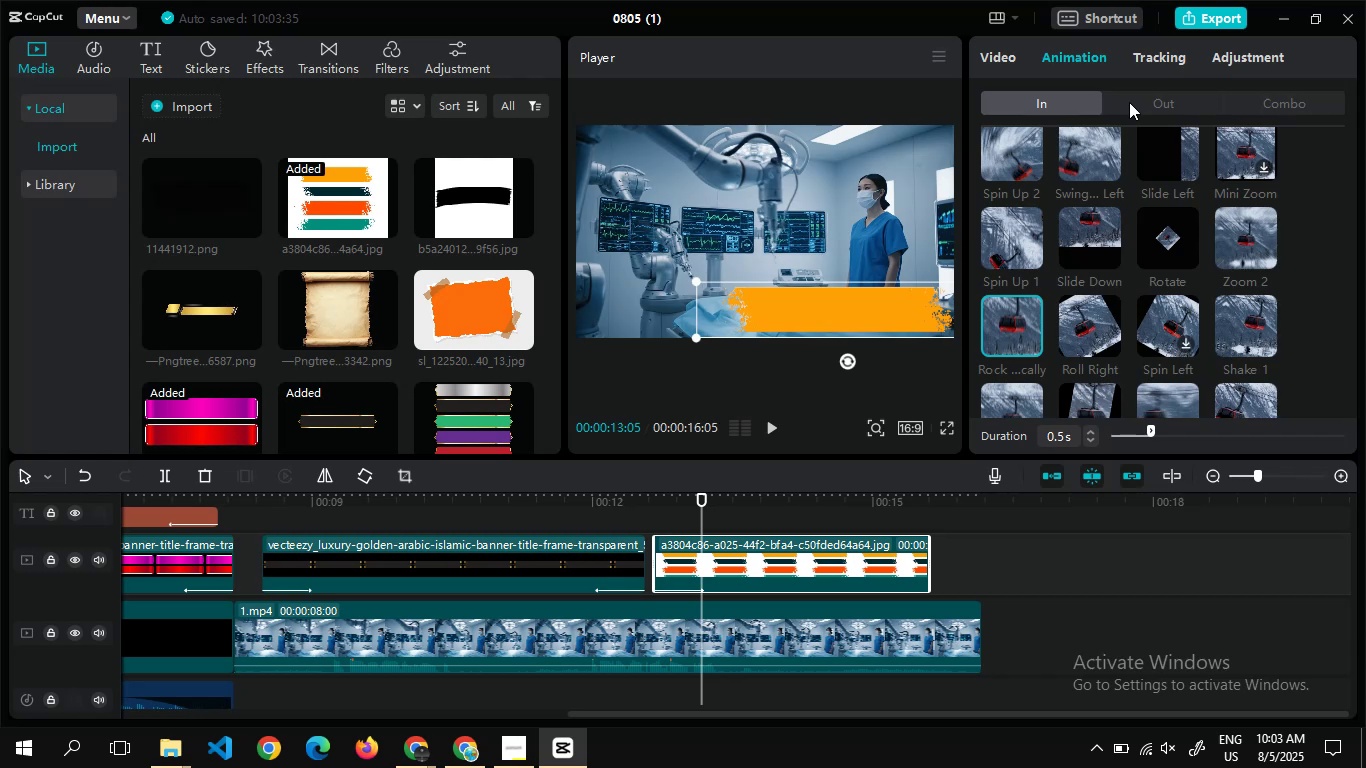 
wait(5.48)
 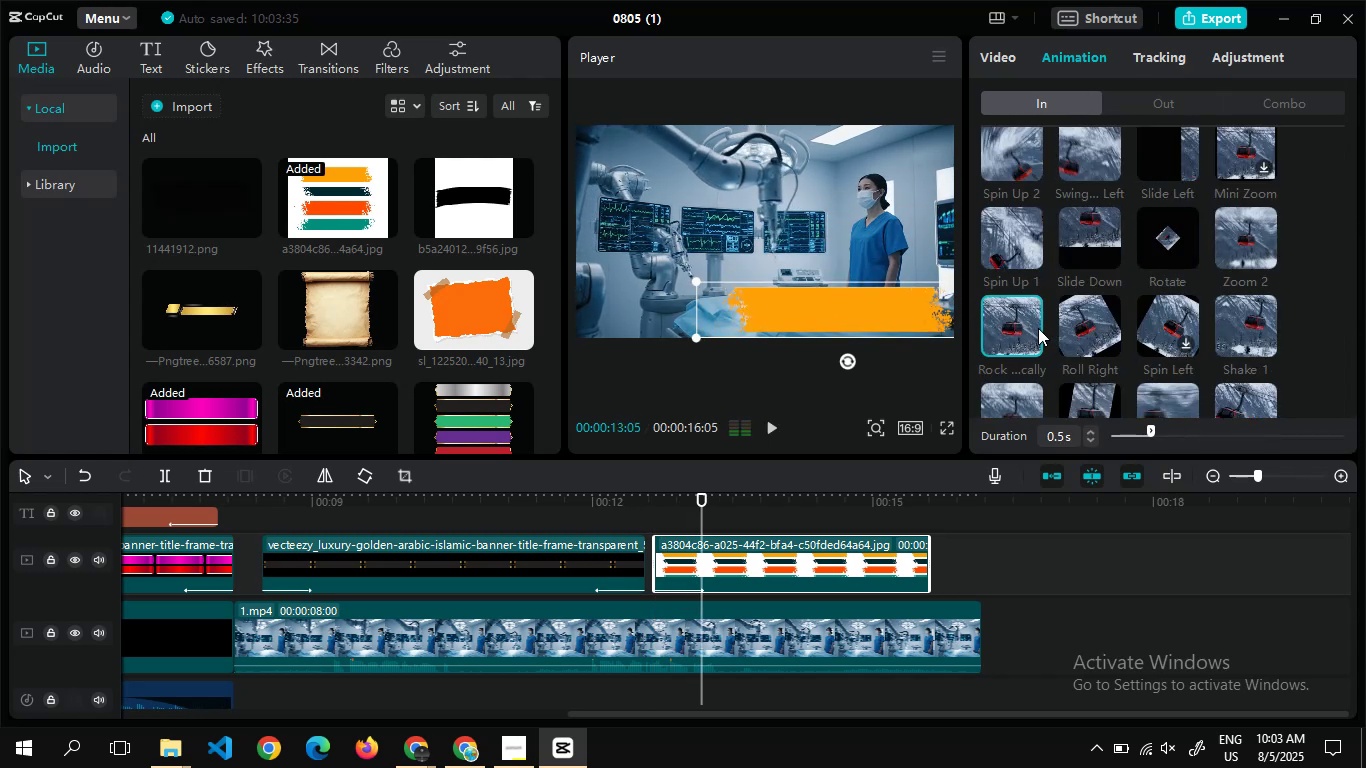 
left_click([1135, 102])
 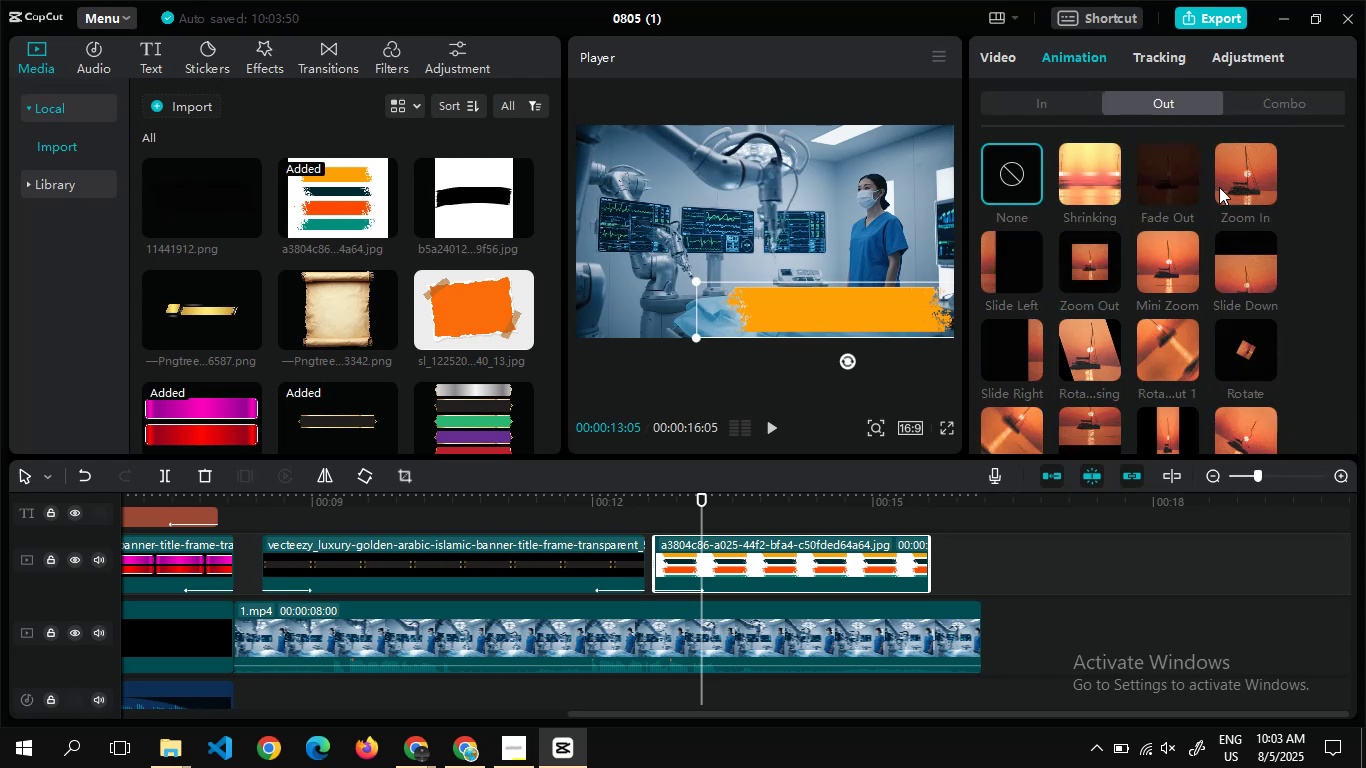 
left_click([1222, 186])
 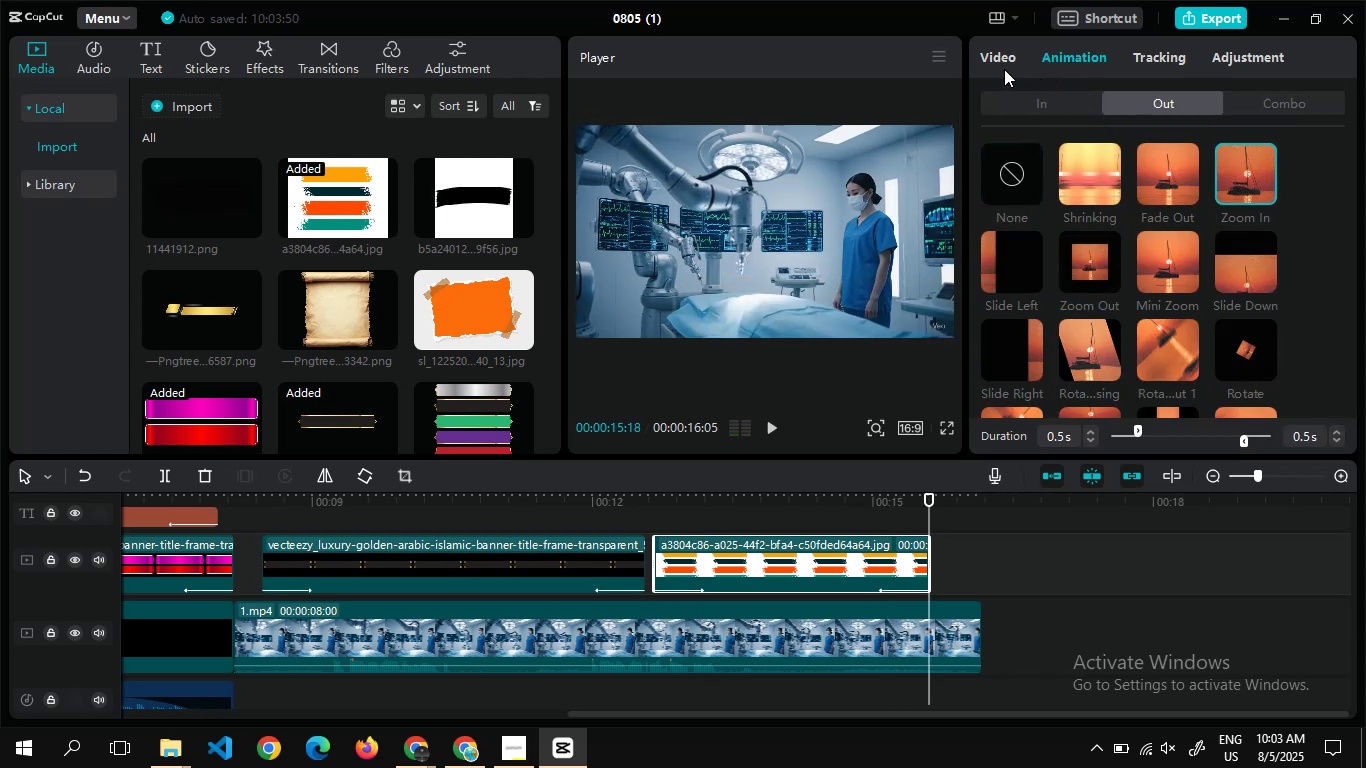 
left_click([1050, 108])
 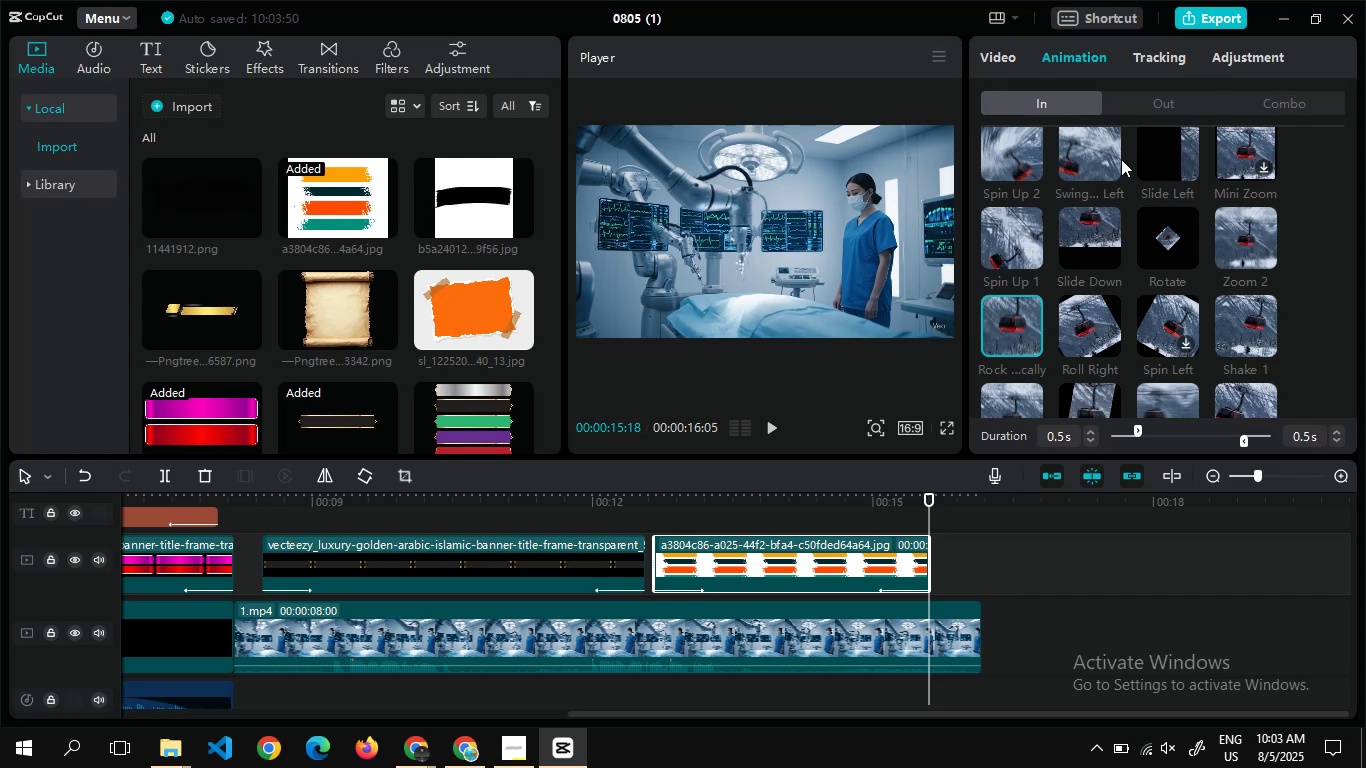 
wait(5.14)
 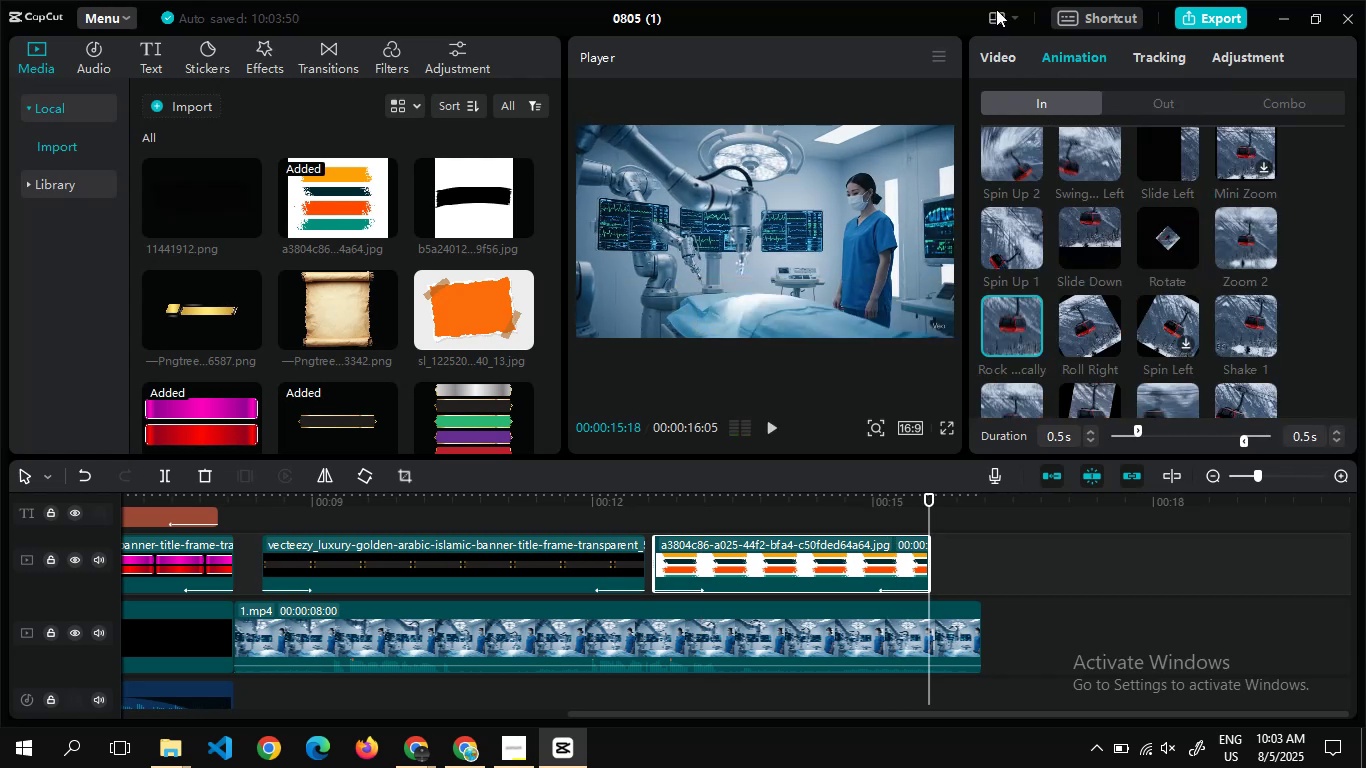 
left_click([1015, 313])
 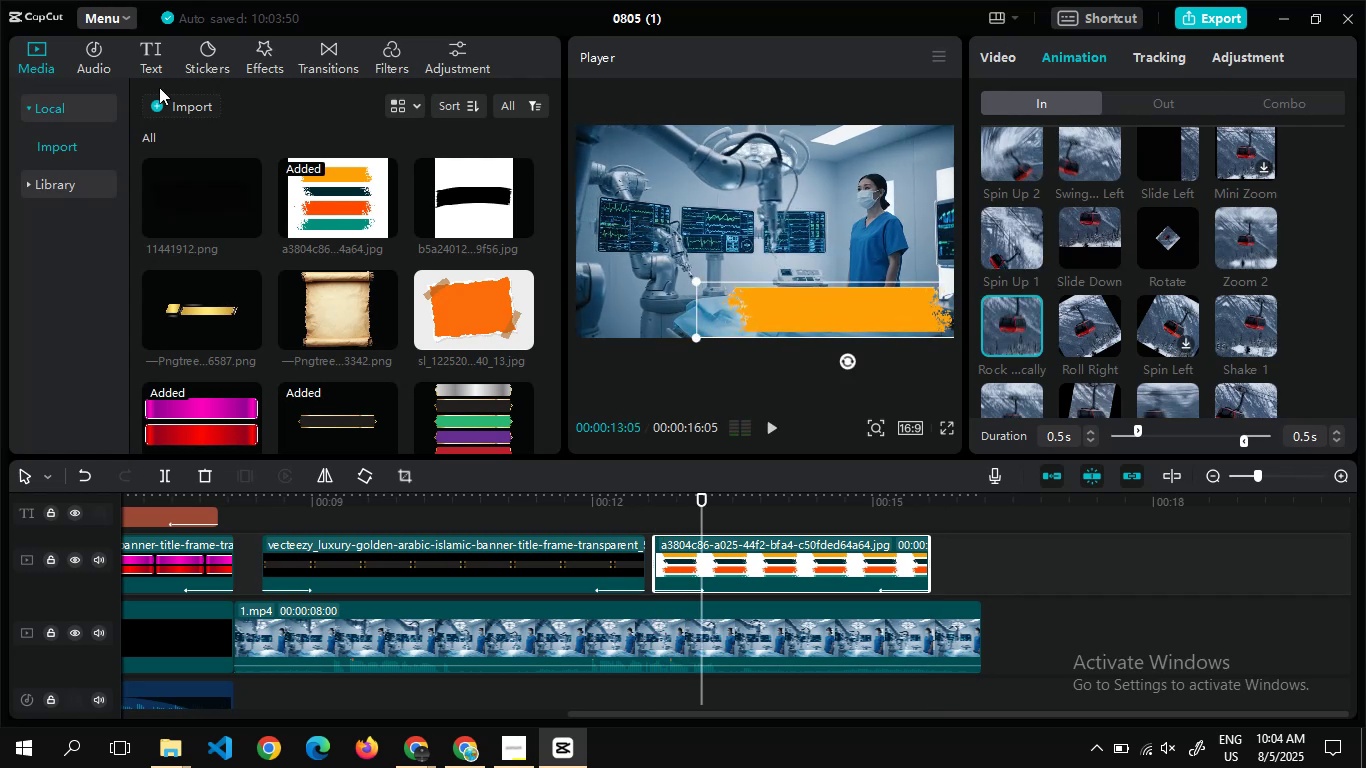 
left_click([150, 60])
 